 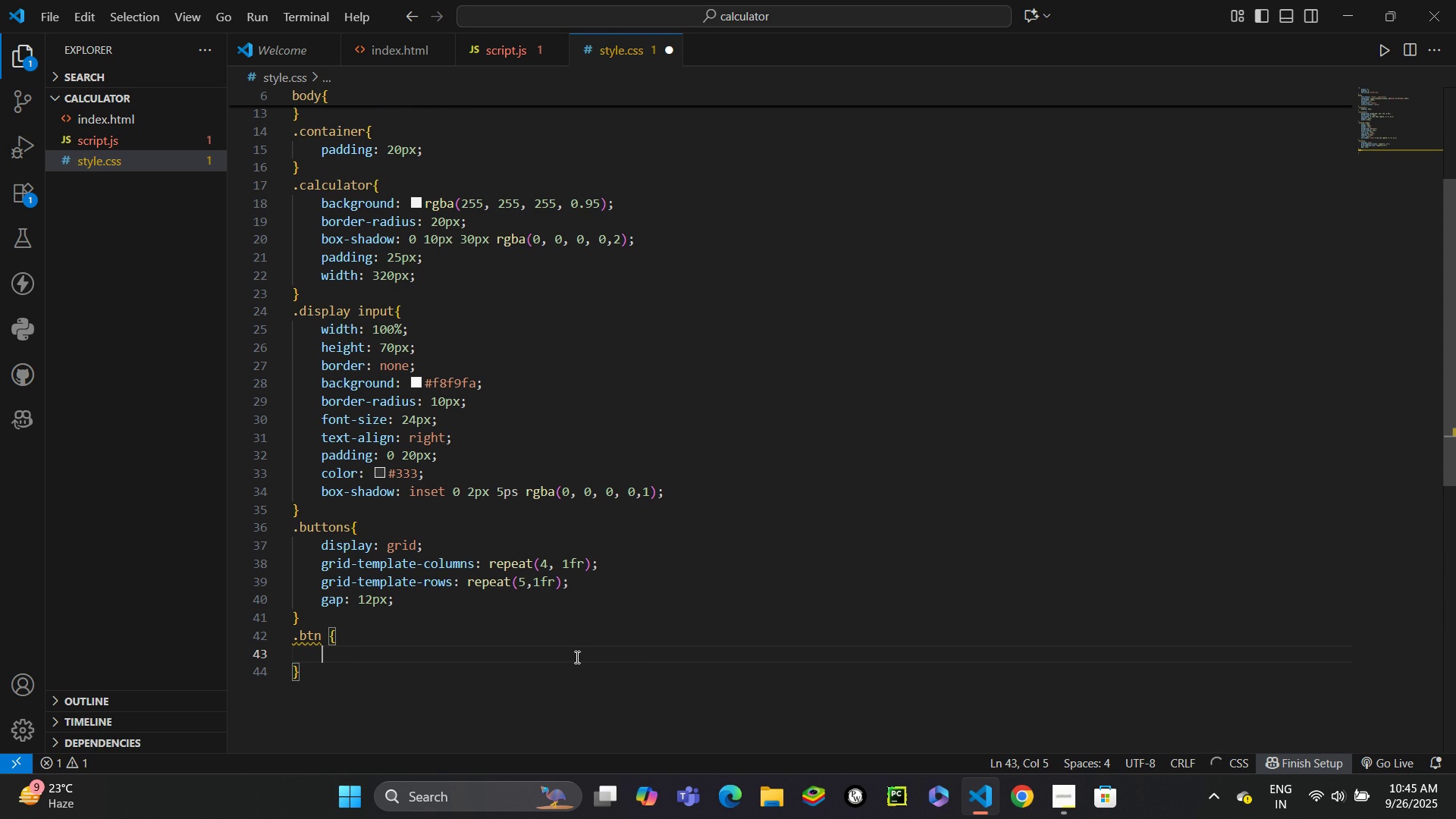 
type(heigh)
 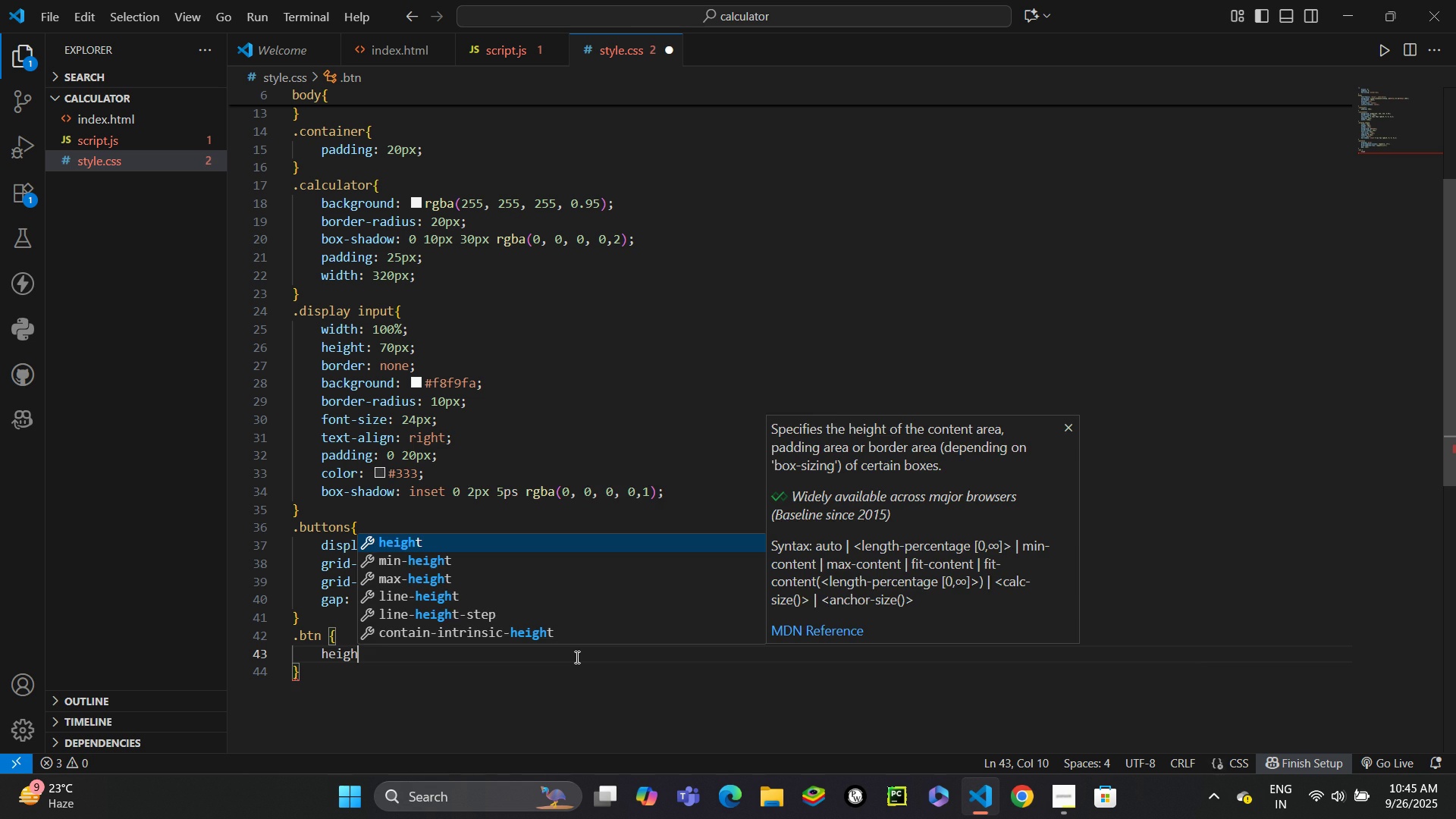 
key(Enter)
 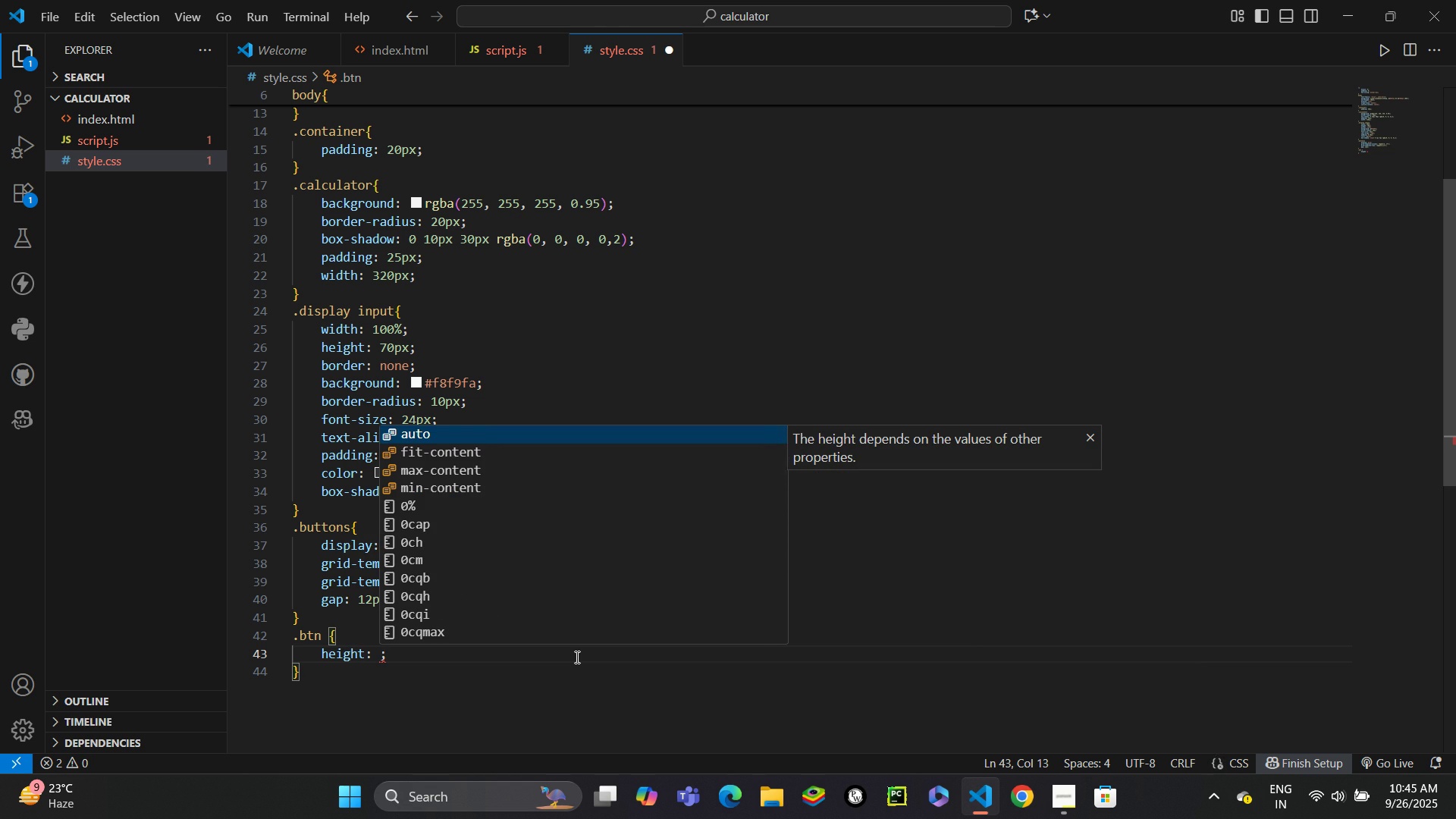 
type(60px)
 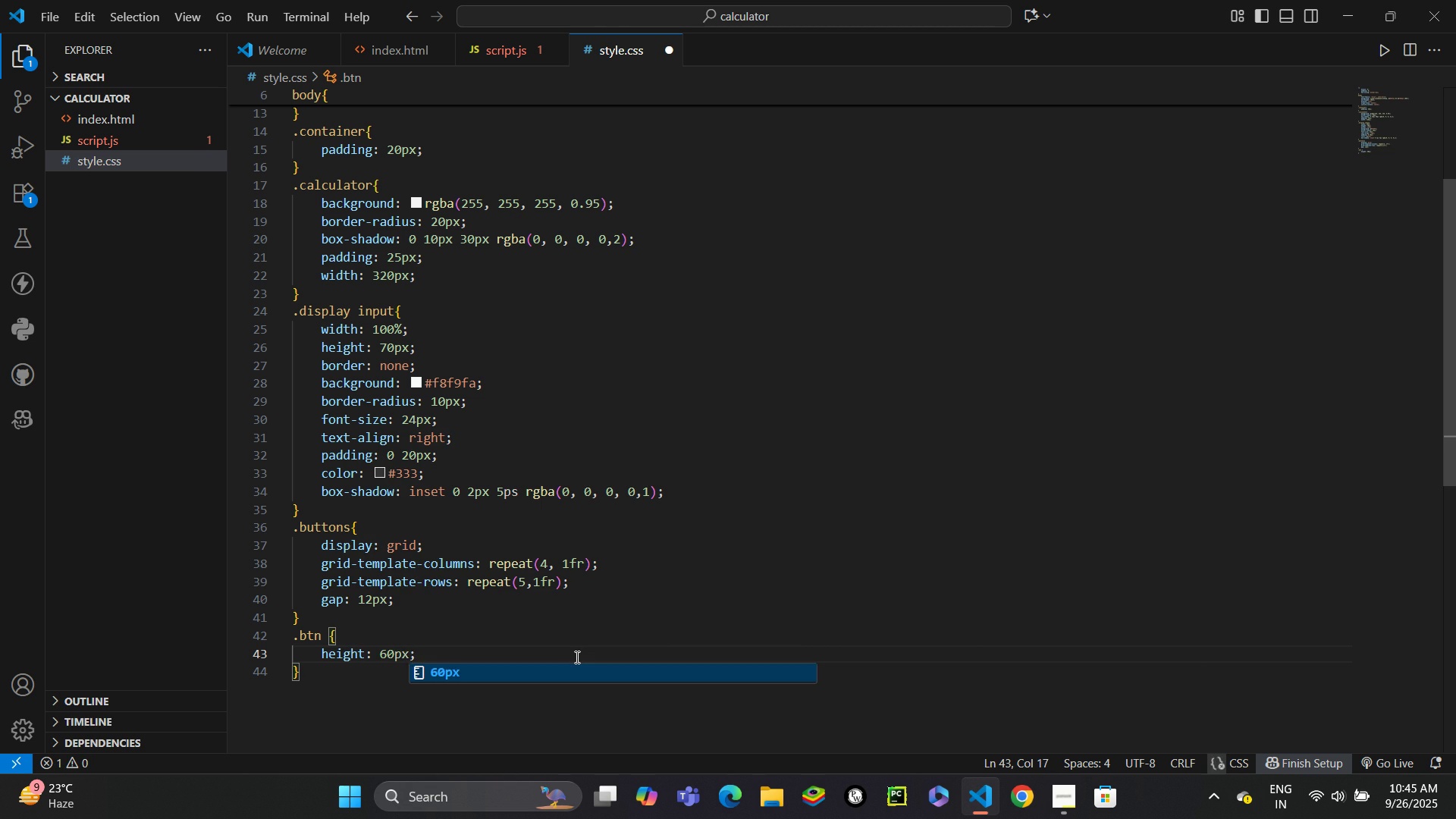 
key(Control+ControlLeft)
 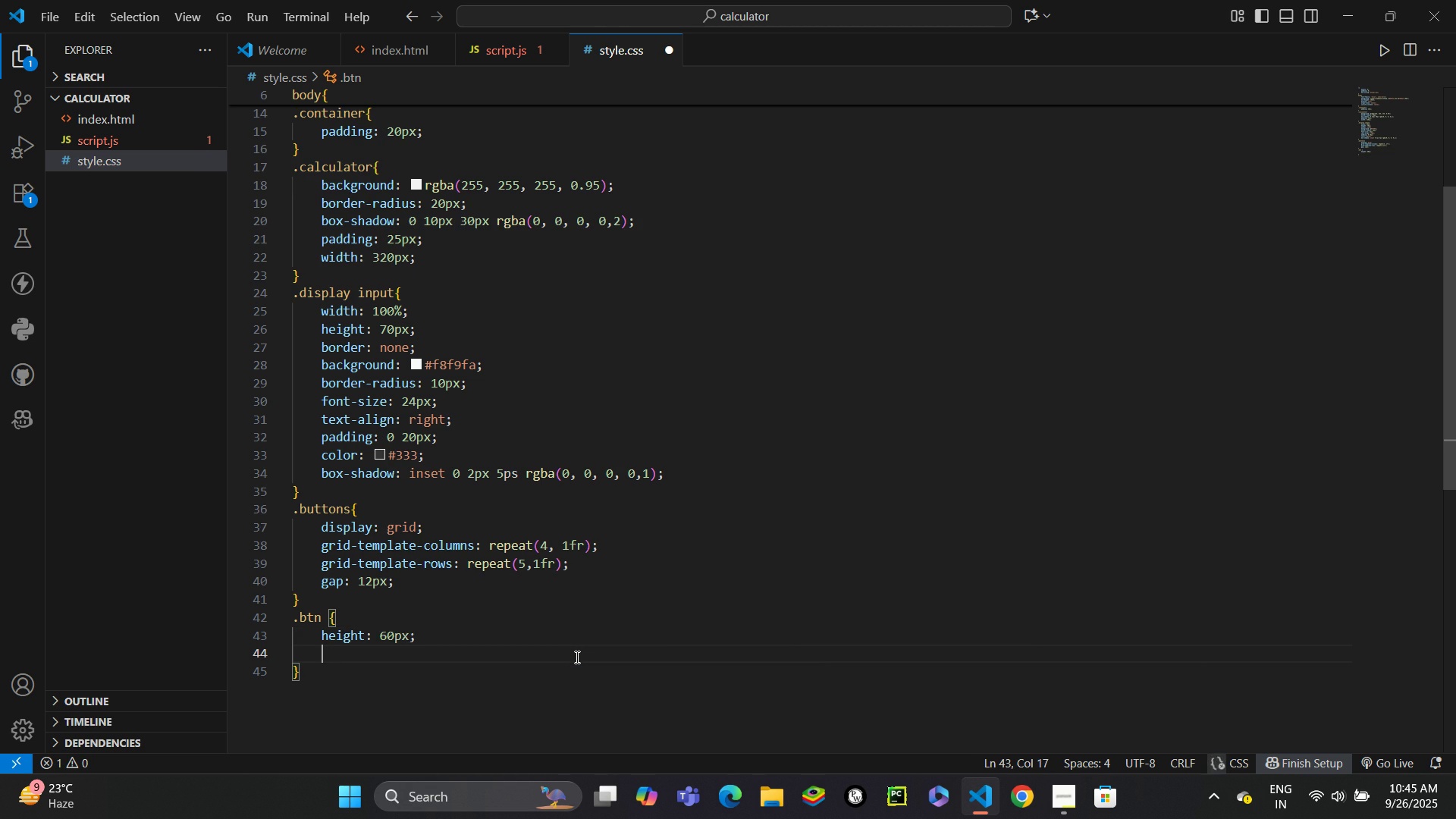 
key(Control+Enter)
 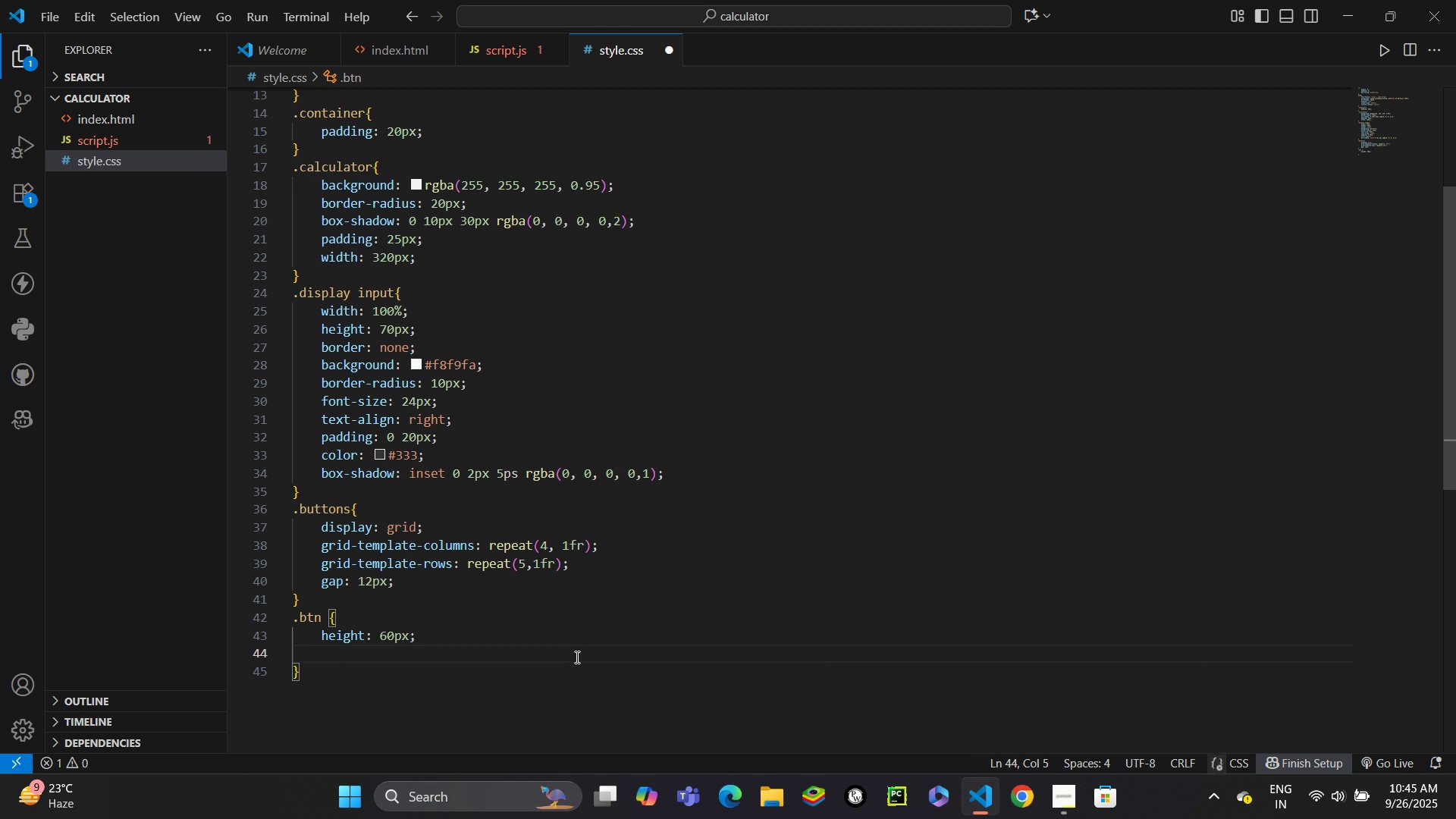 
type(bor)
 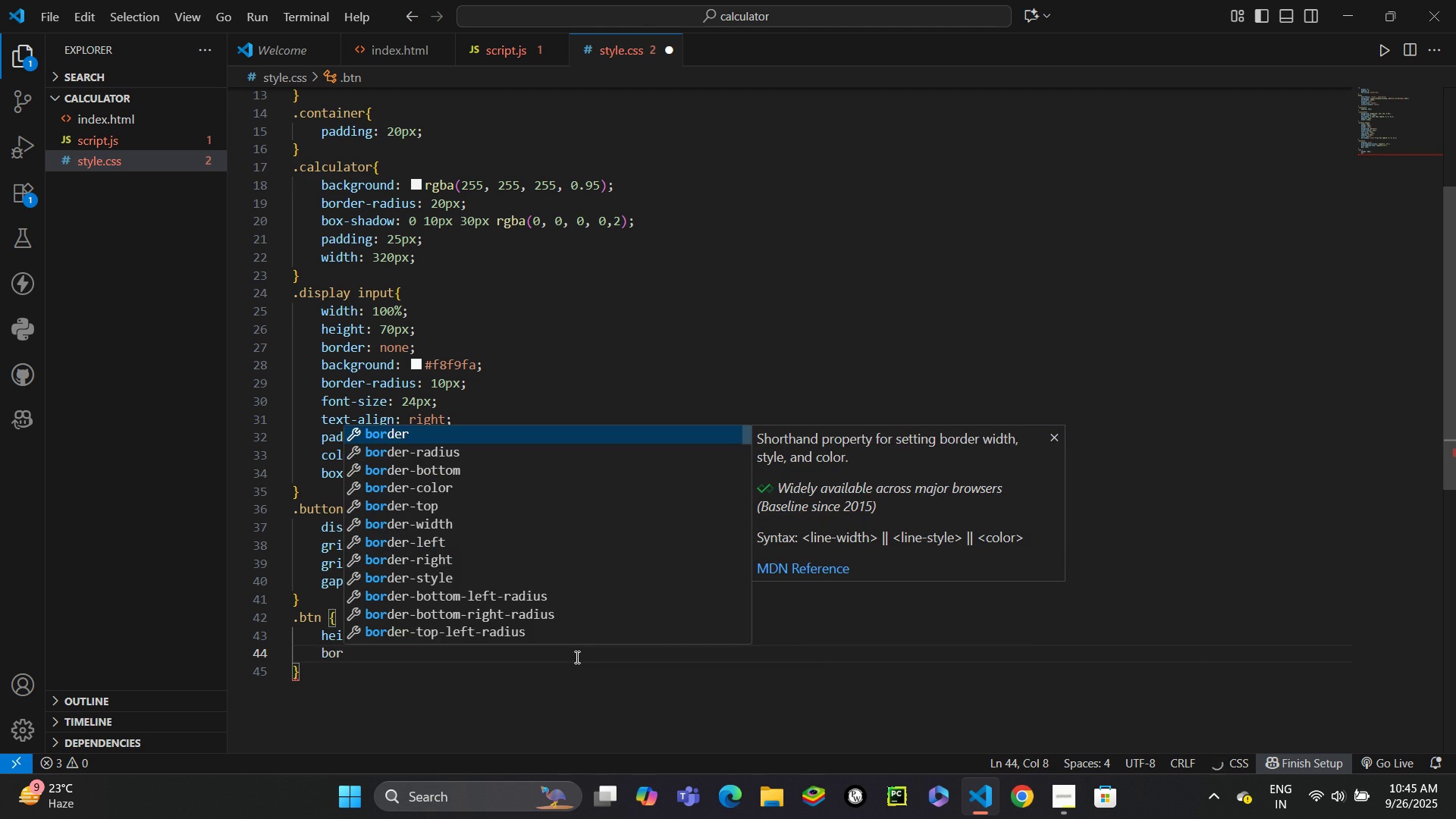 
key(Enter)
 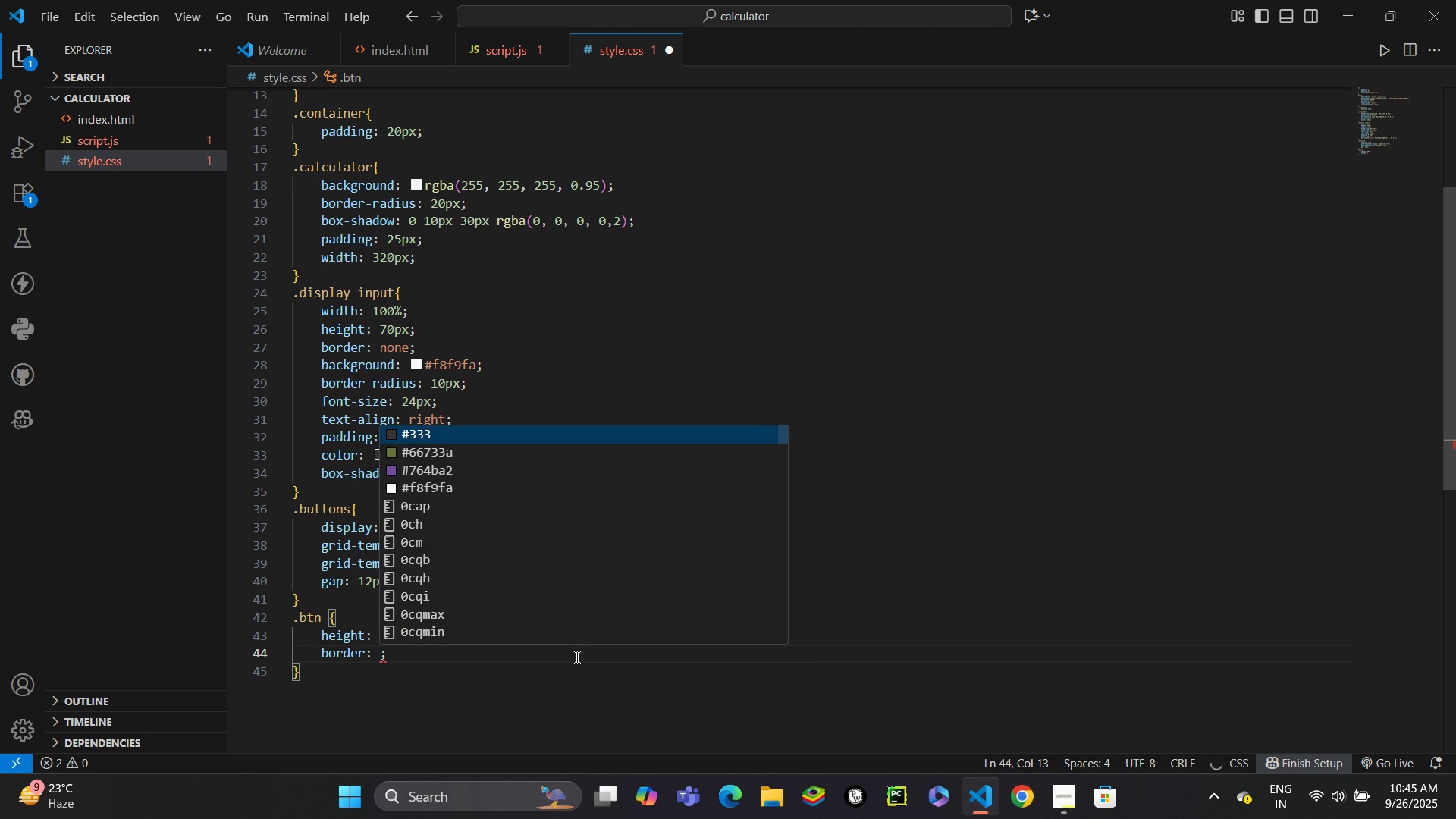 
type(non)
 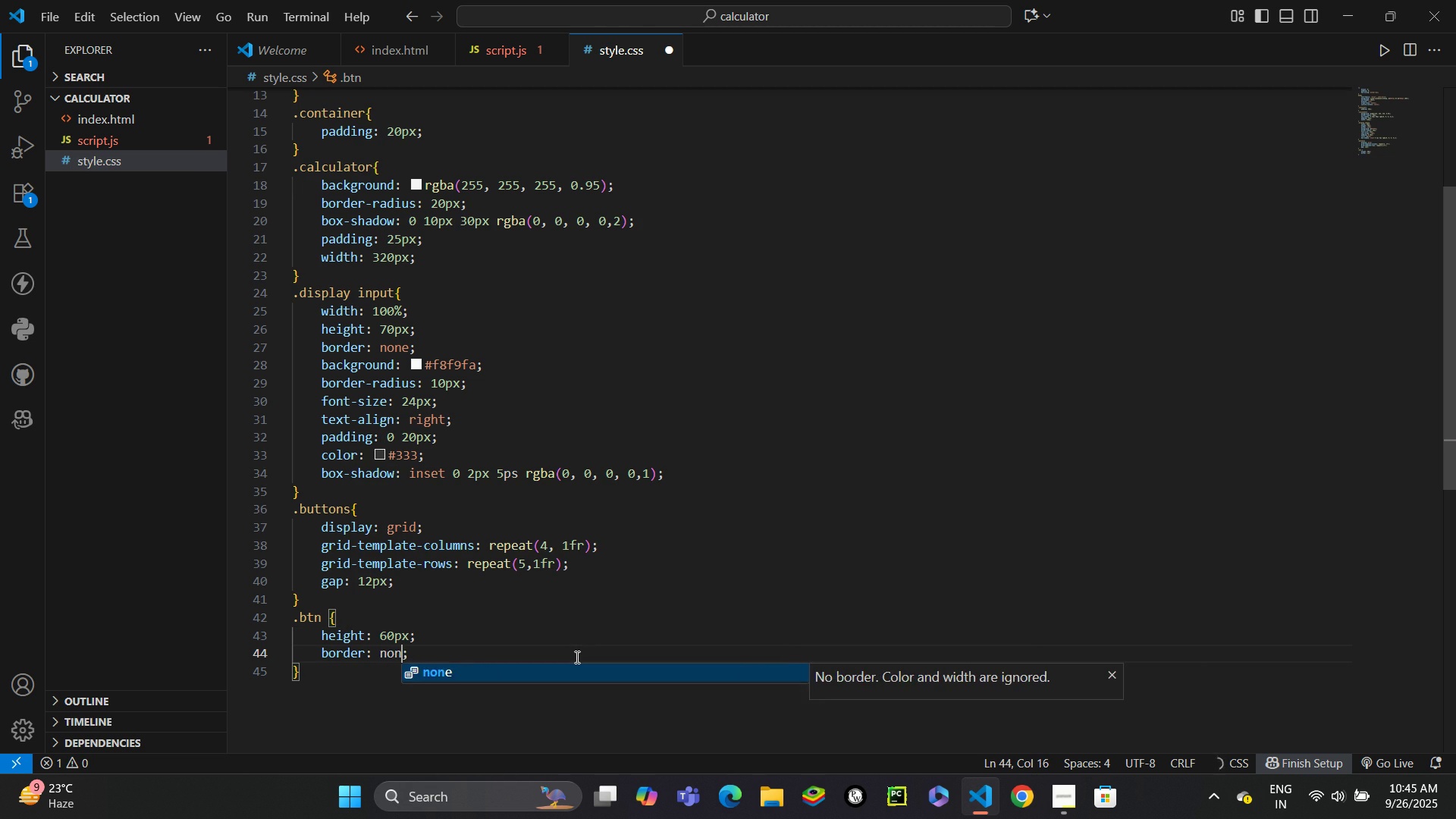 
key(Enter)
 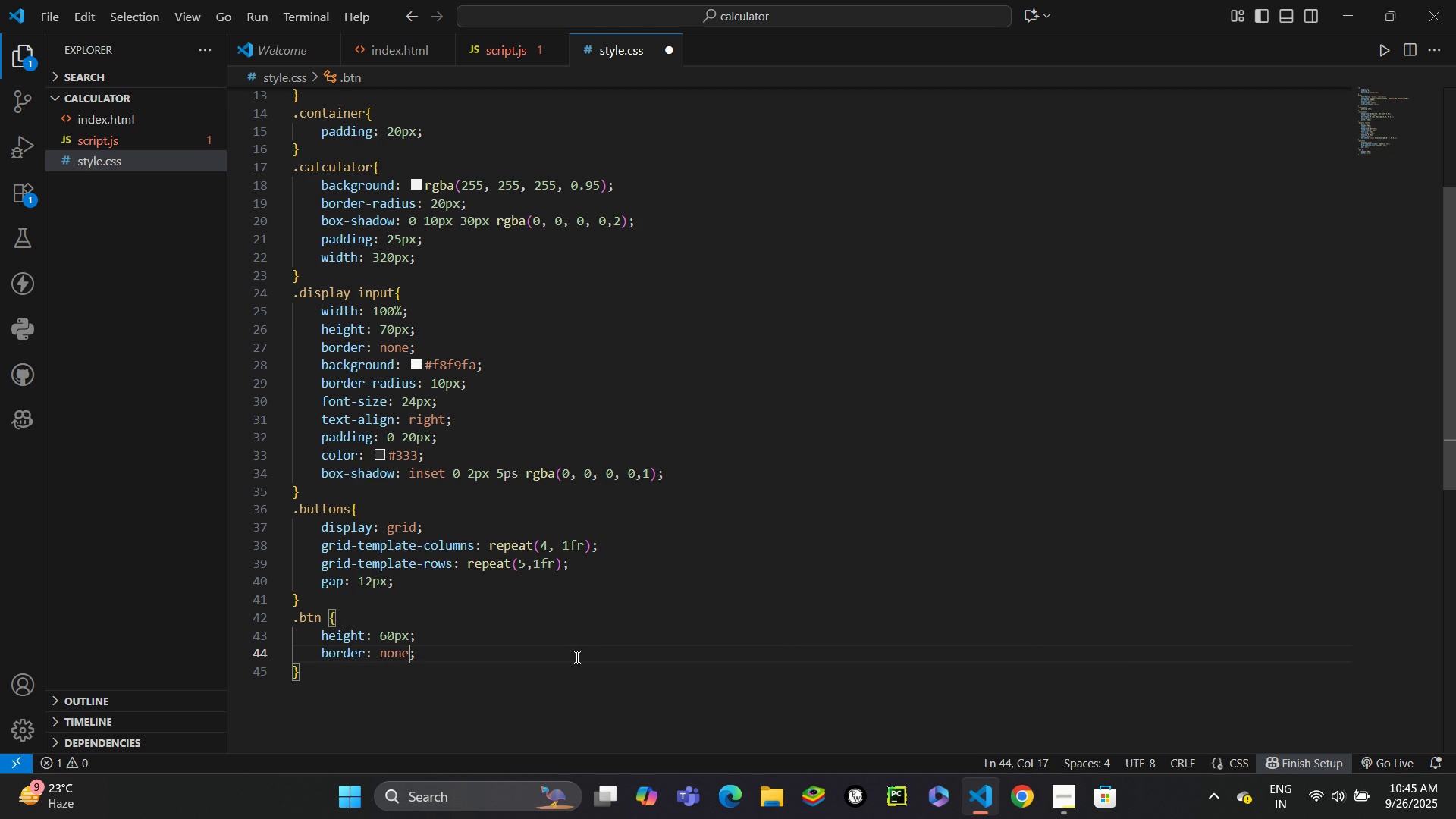 
key(Control+ControlLeft)
 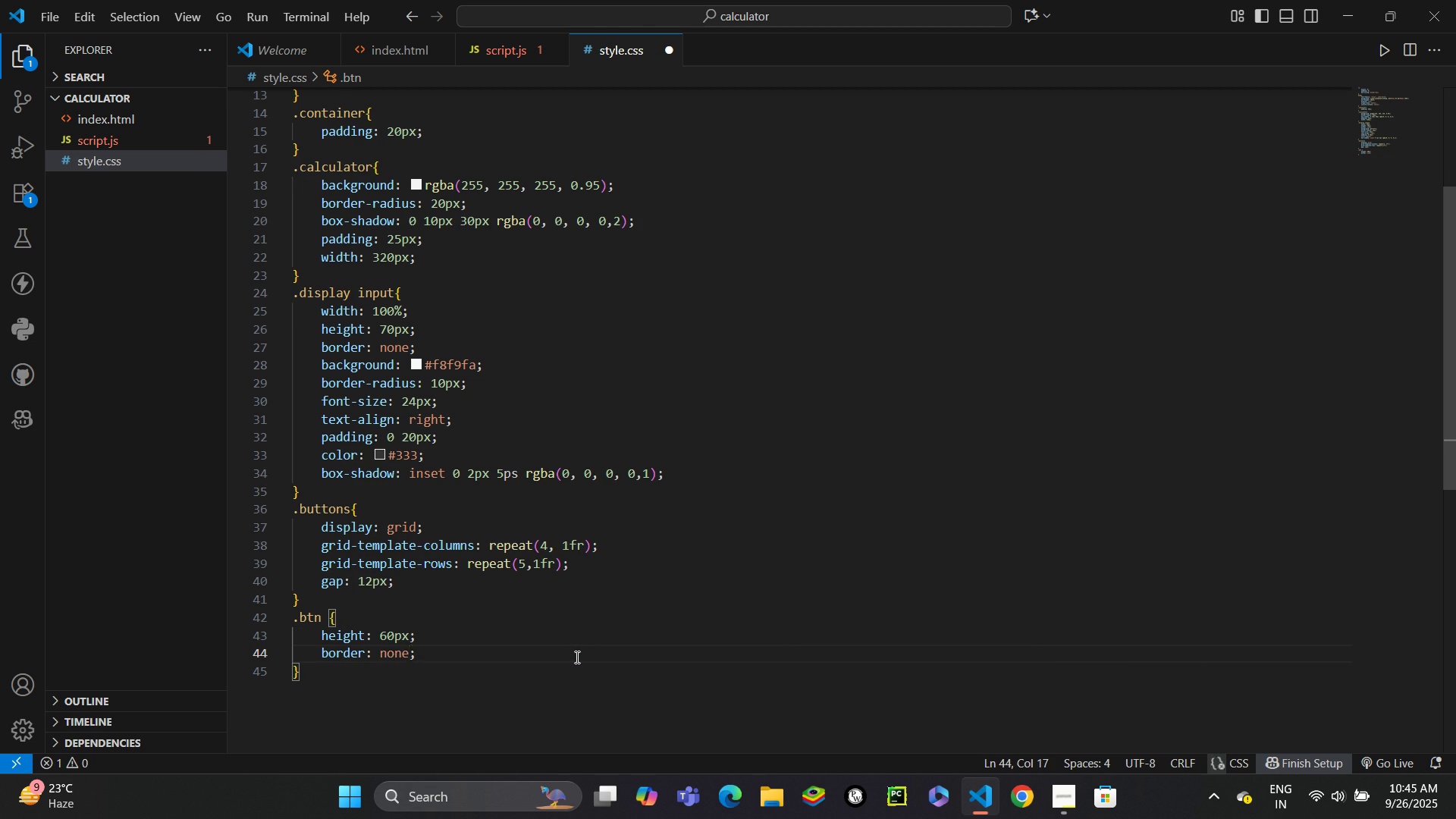 
key(Control+Enter)
 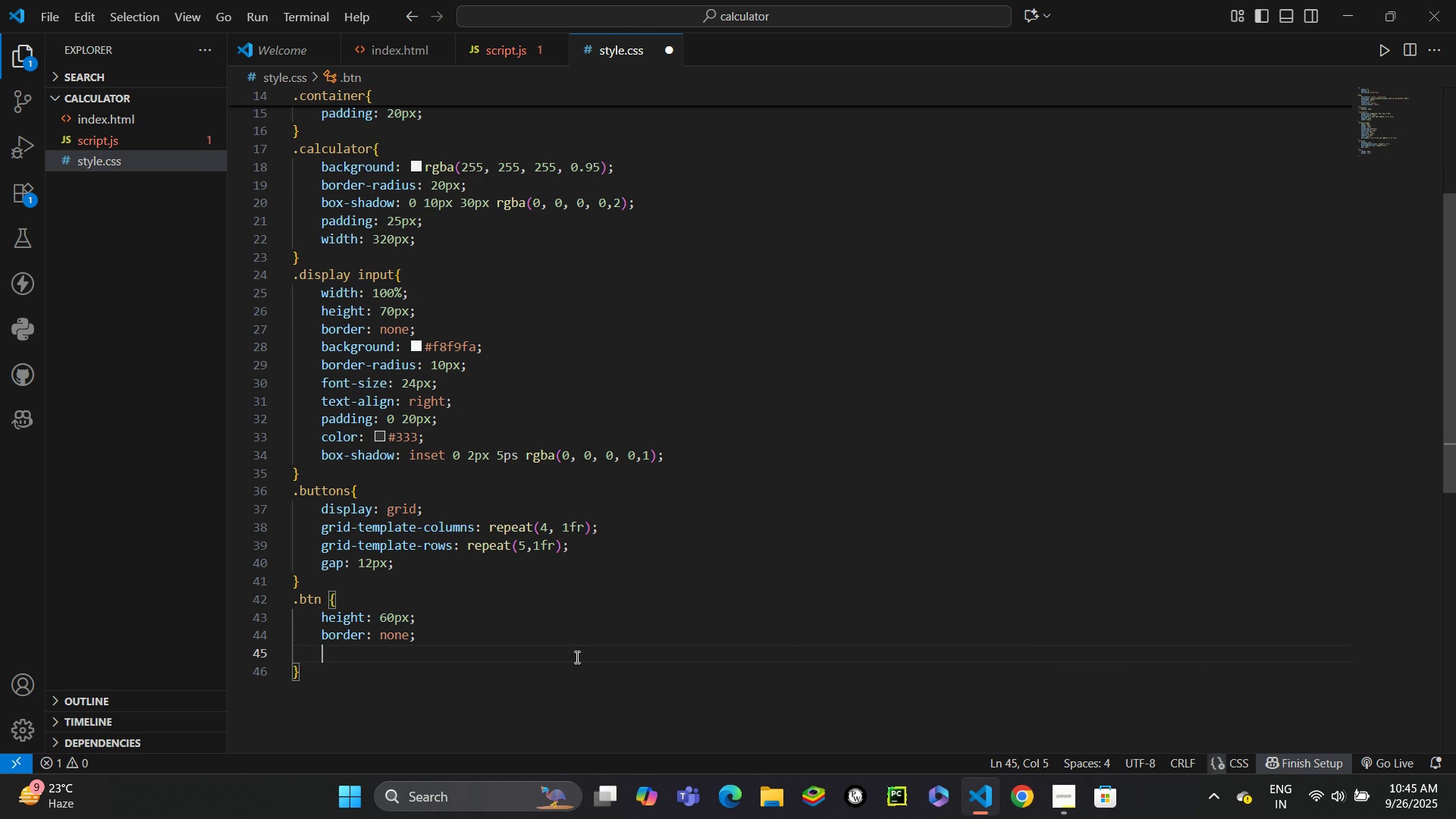 
type(border)
 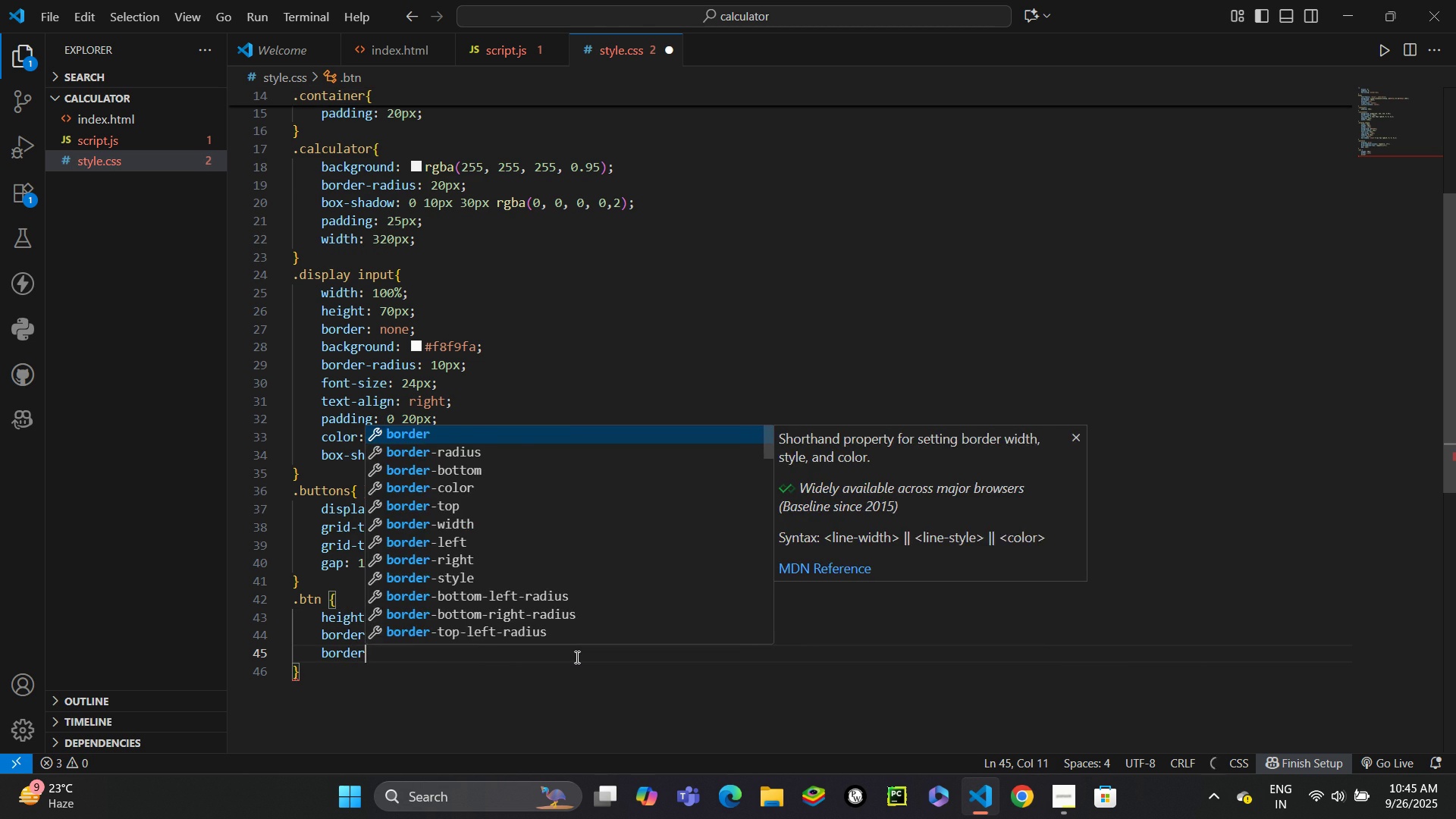 
key(Enter)
 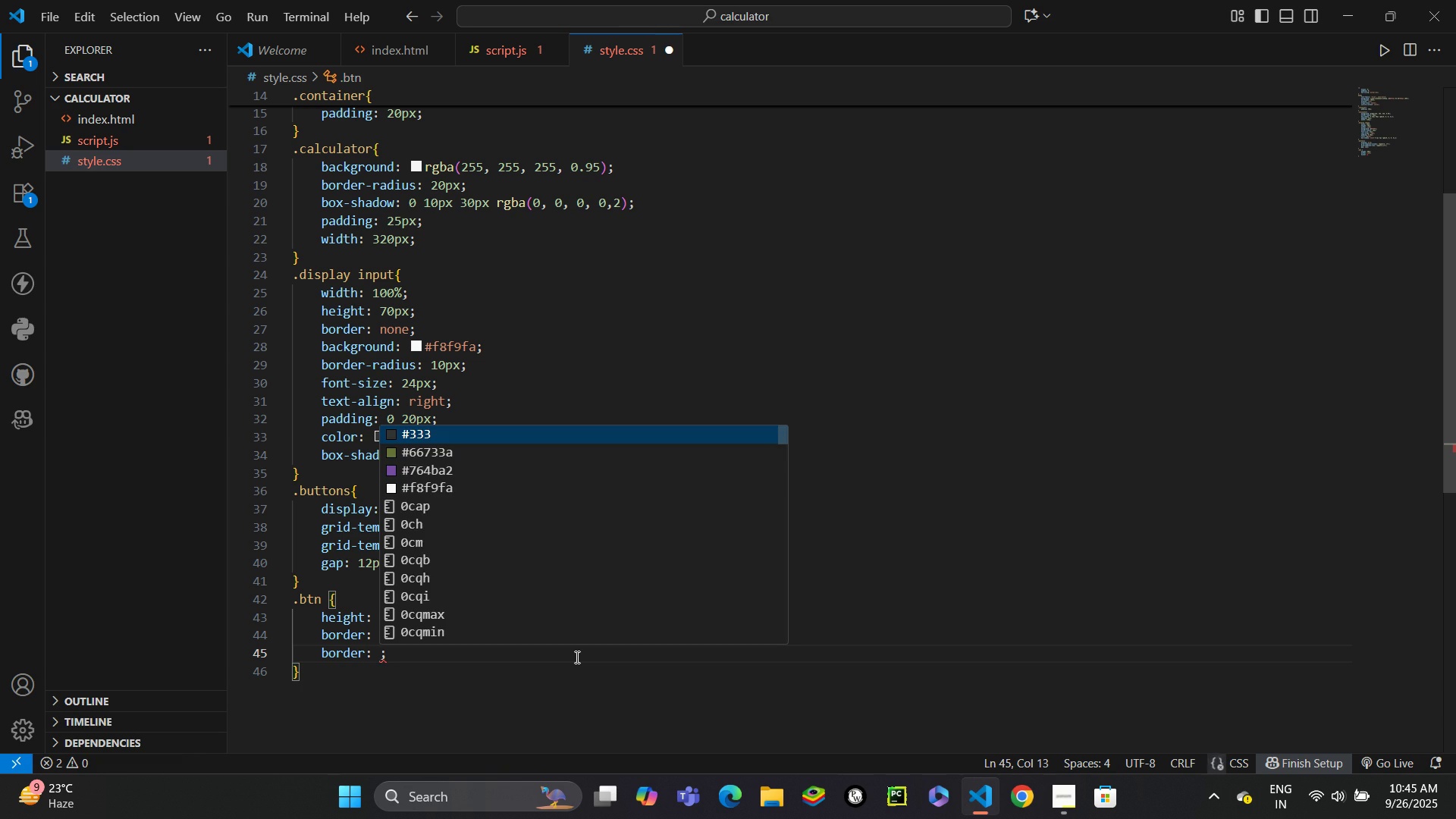 
key(Backspace)
key(Backspace)
key(Backspace)
type(ra)
 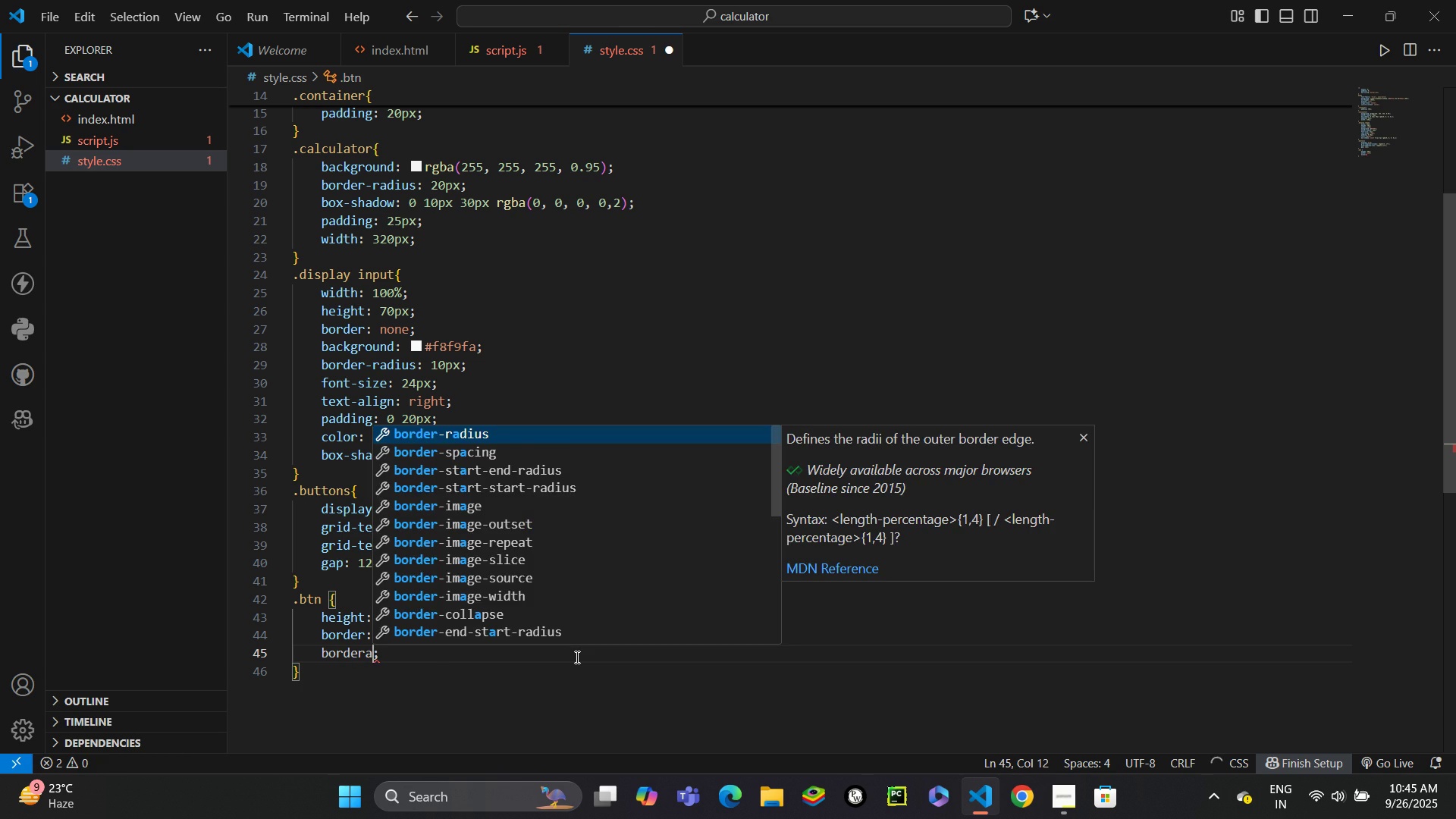 
key(Enter)
 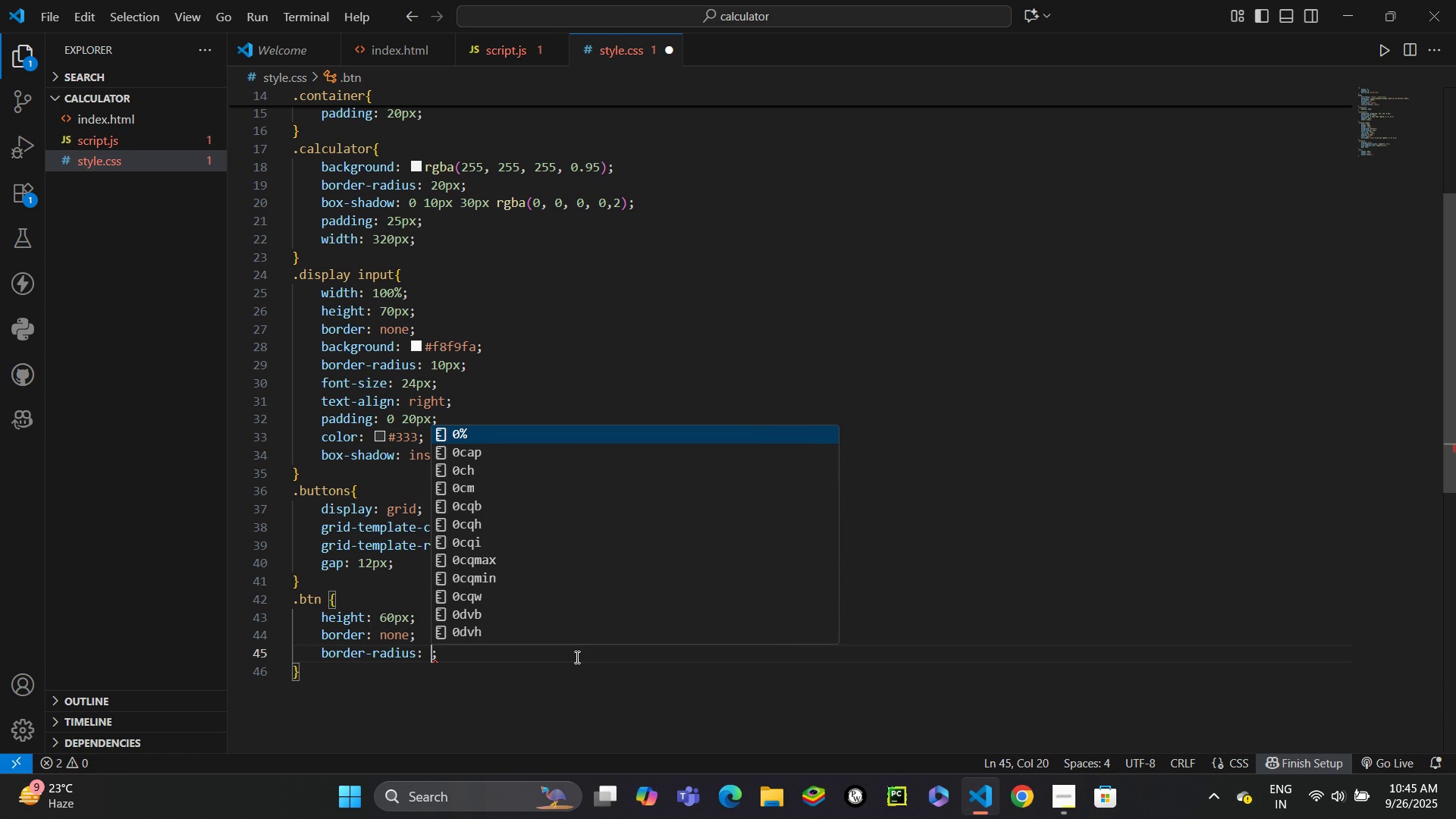 
type(10px)
 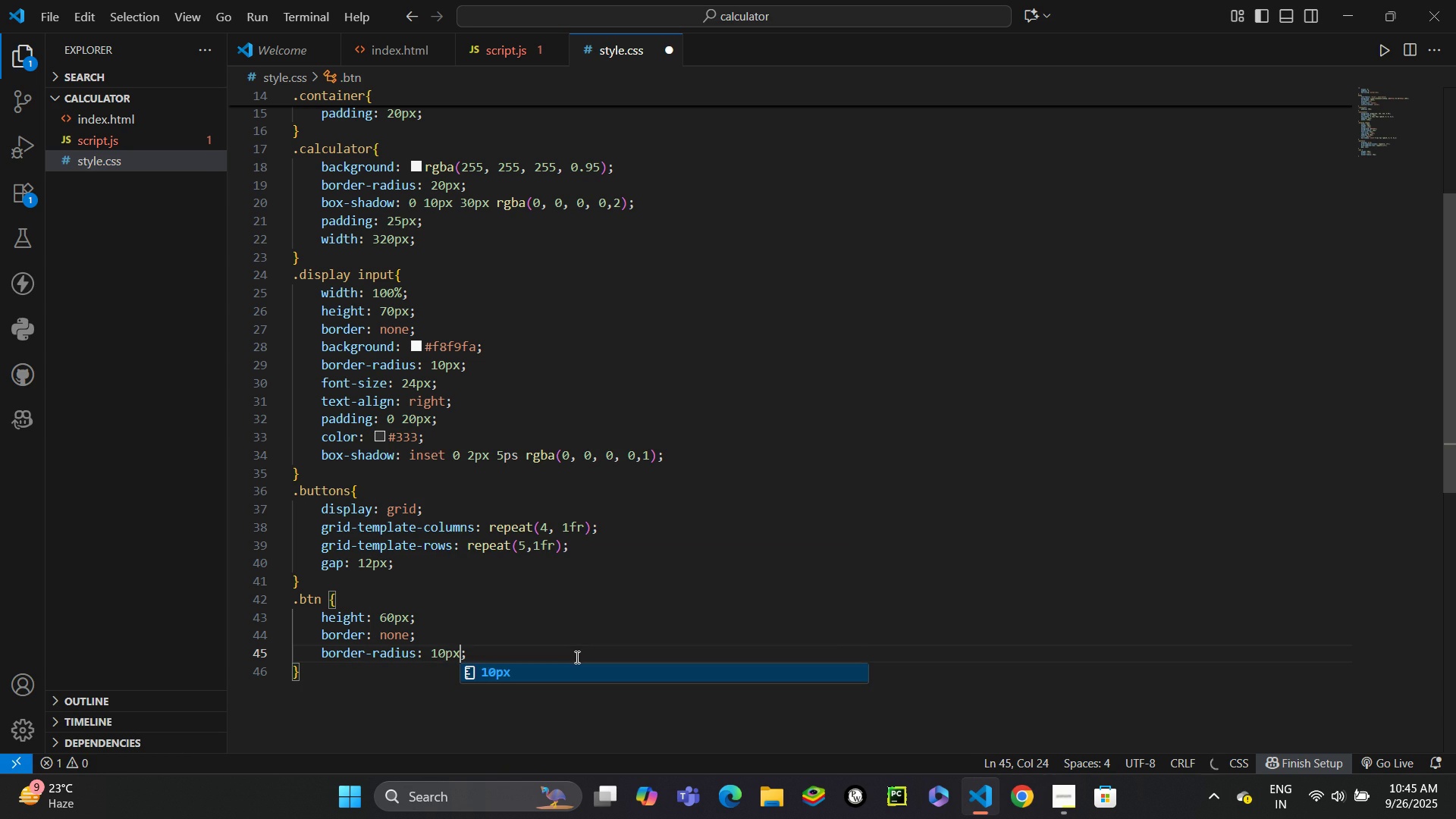 
key(Control+ControlLeft)
 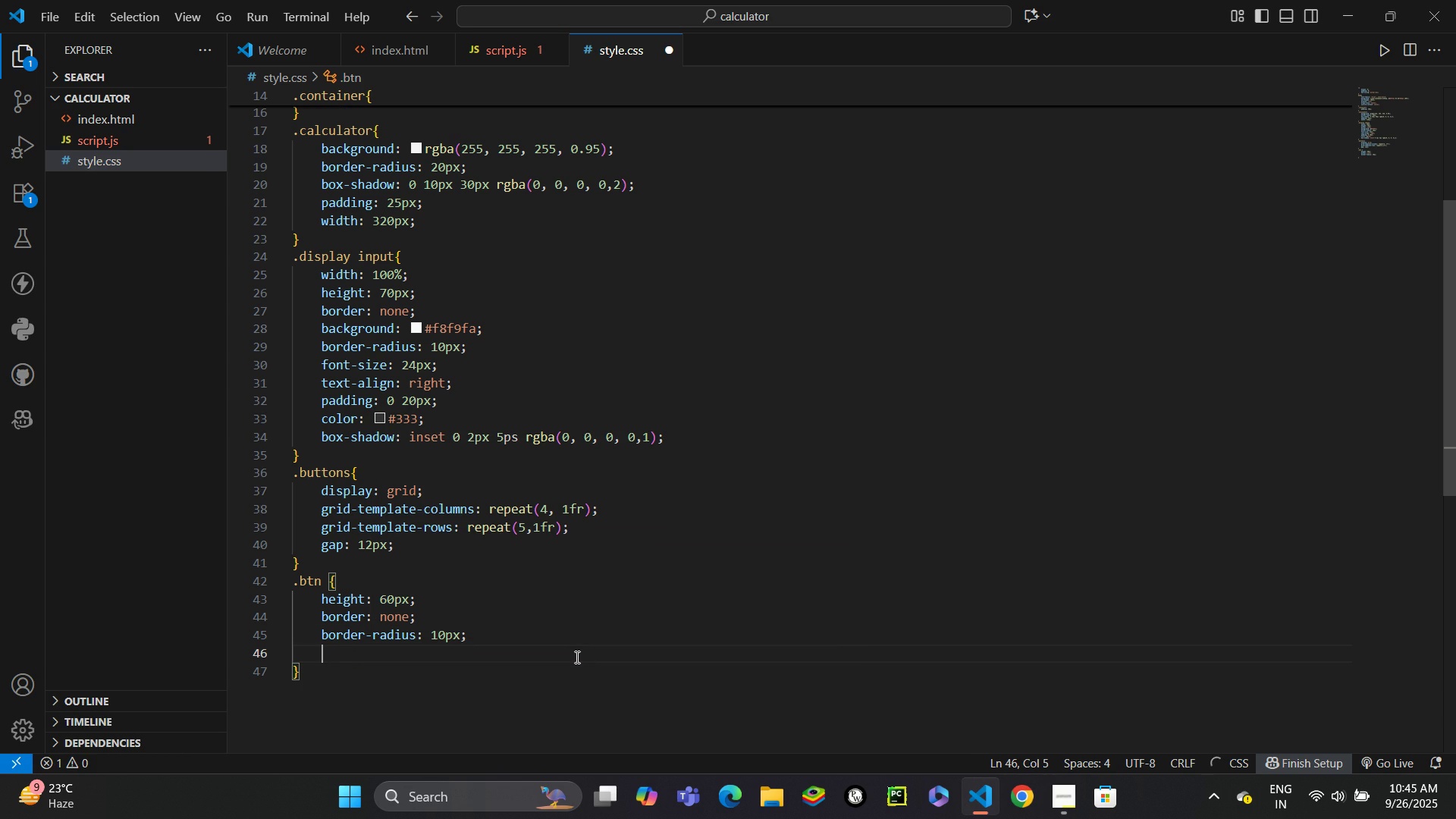 
key(Control+Enter)
 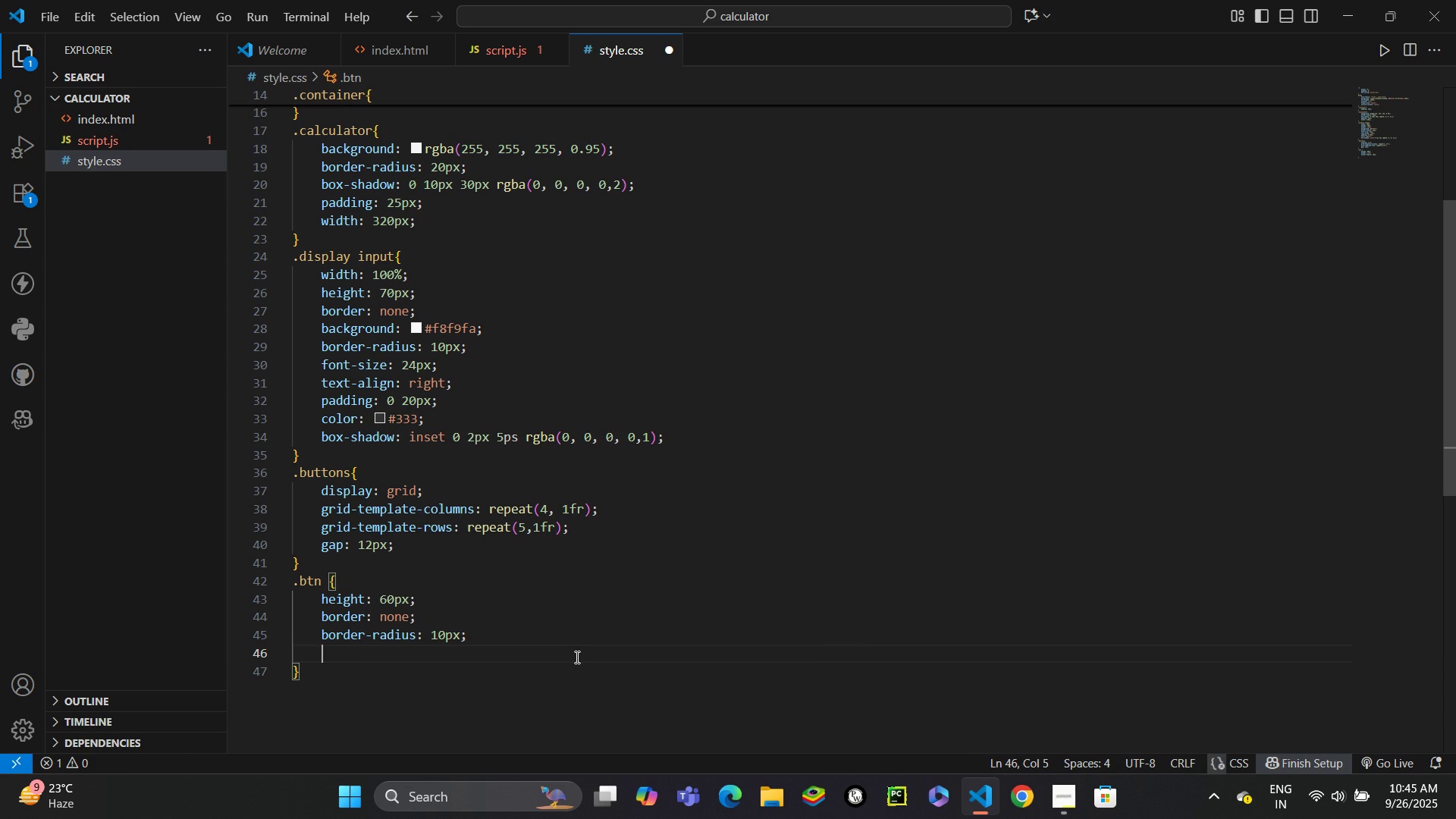 
type(fontsi)
 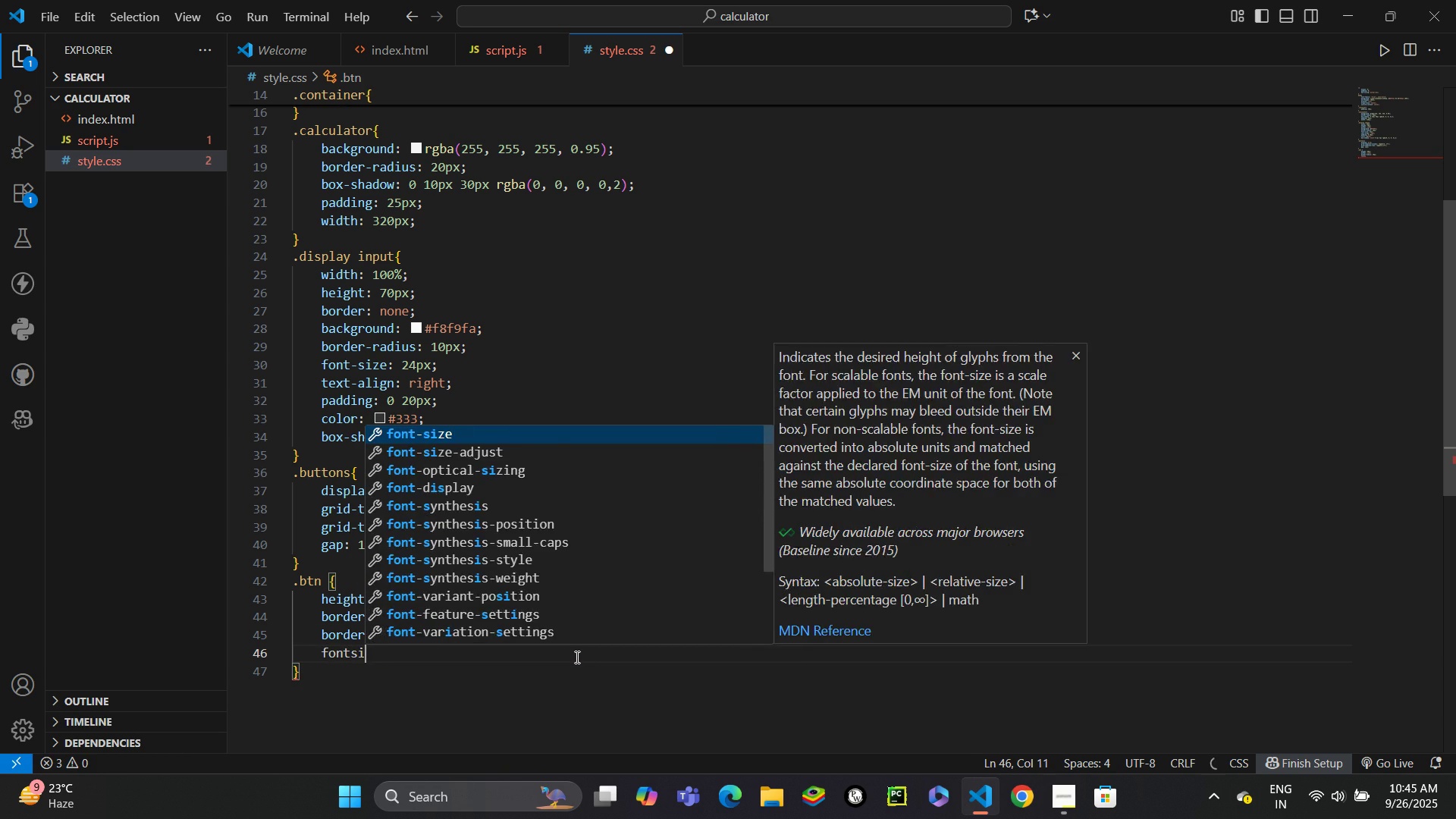 
key(Enter)
 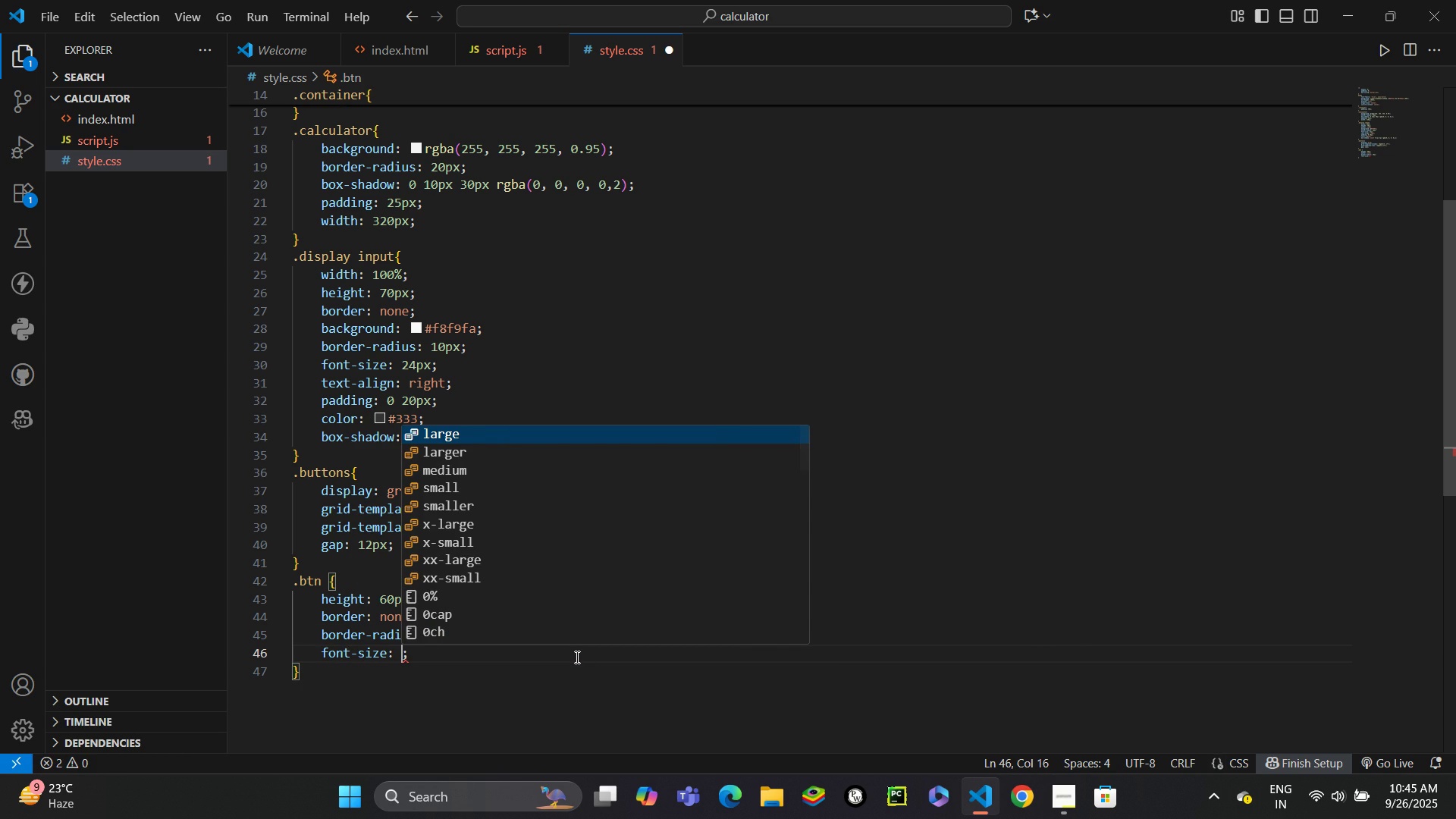 
type(18ox)
key(Backspace)
key(Backspace)
type(px)
 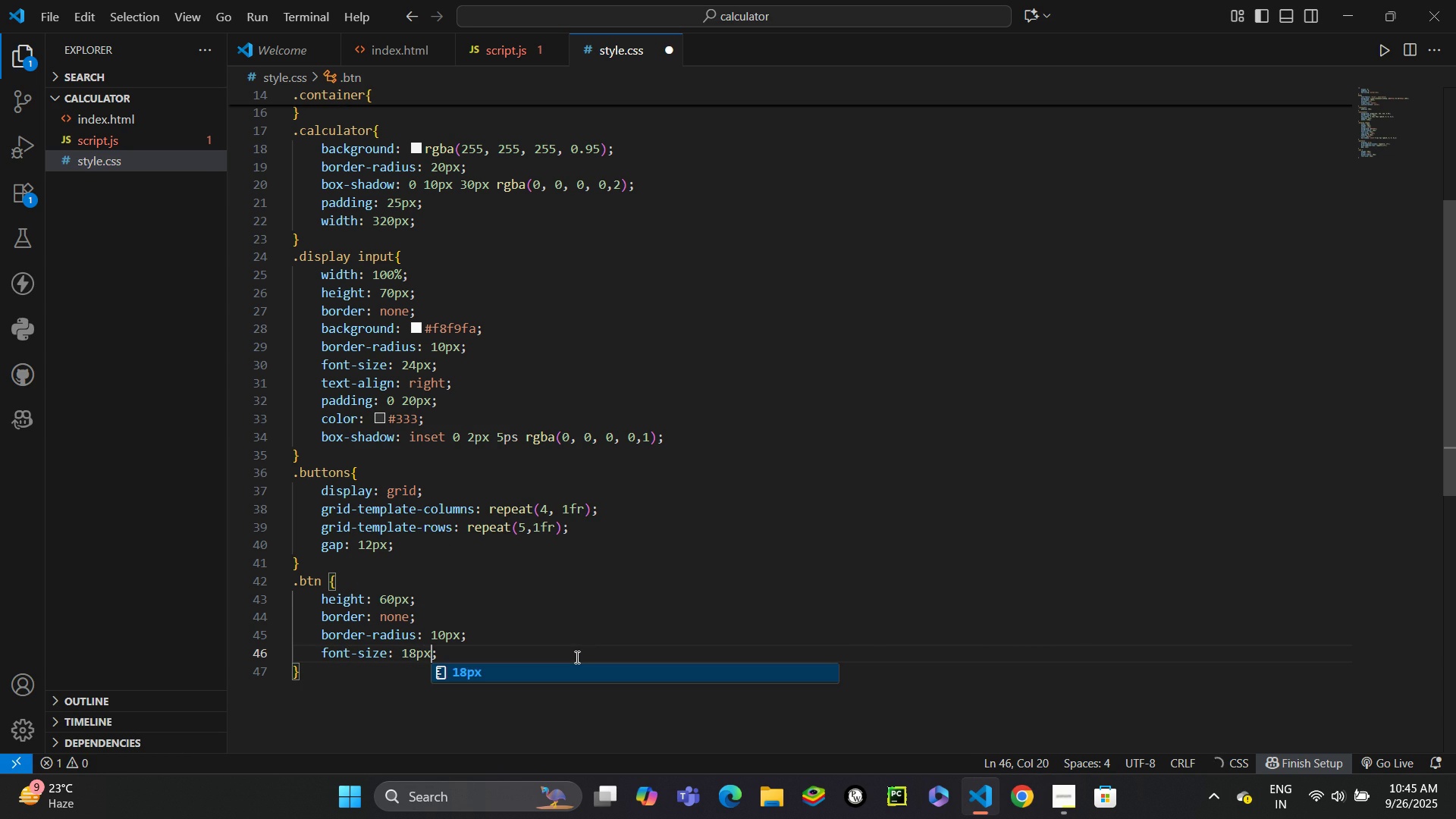 
key(Control+ControlLeft)
 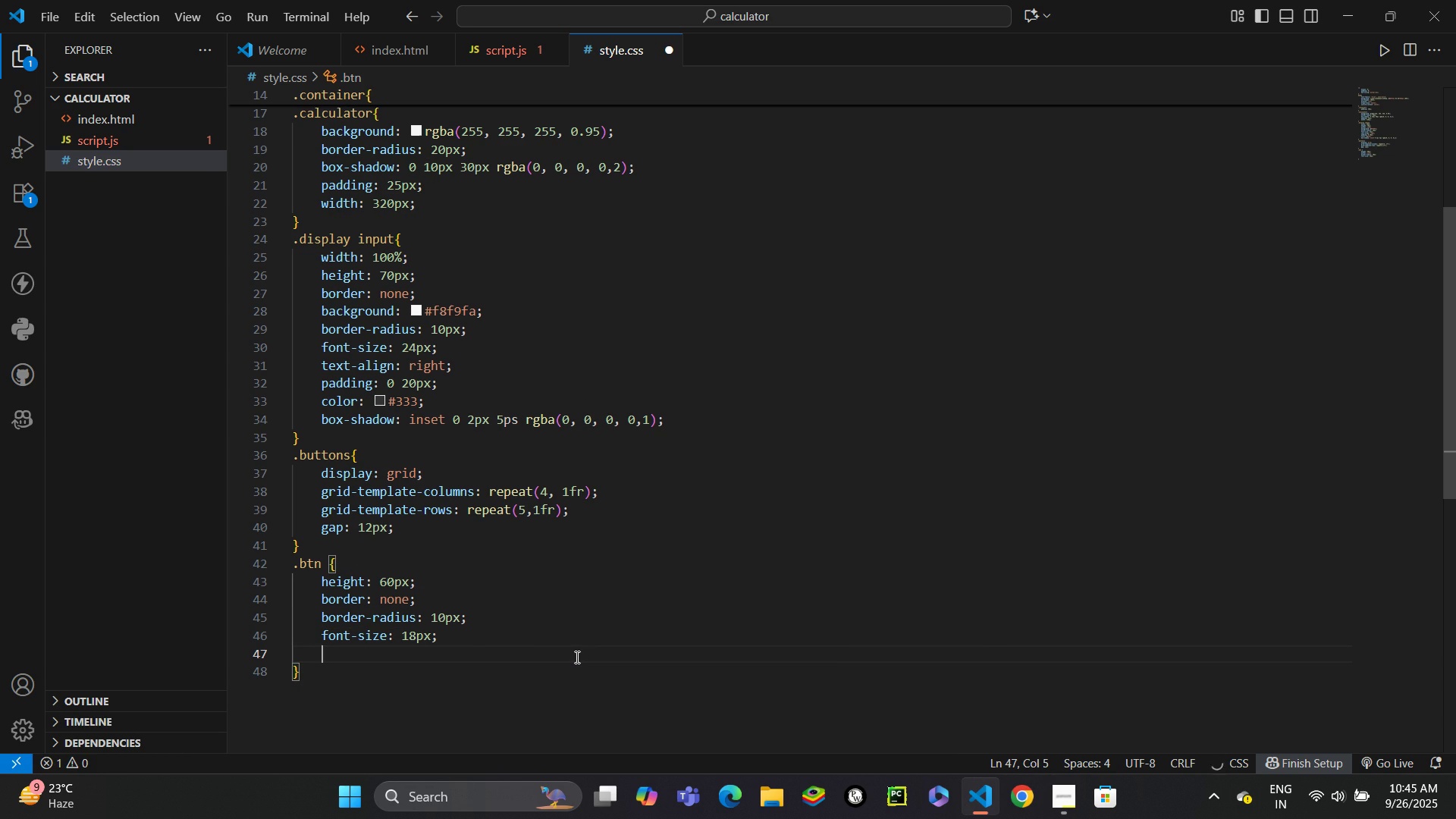 
key(Control+Enter)
 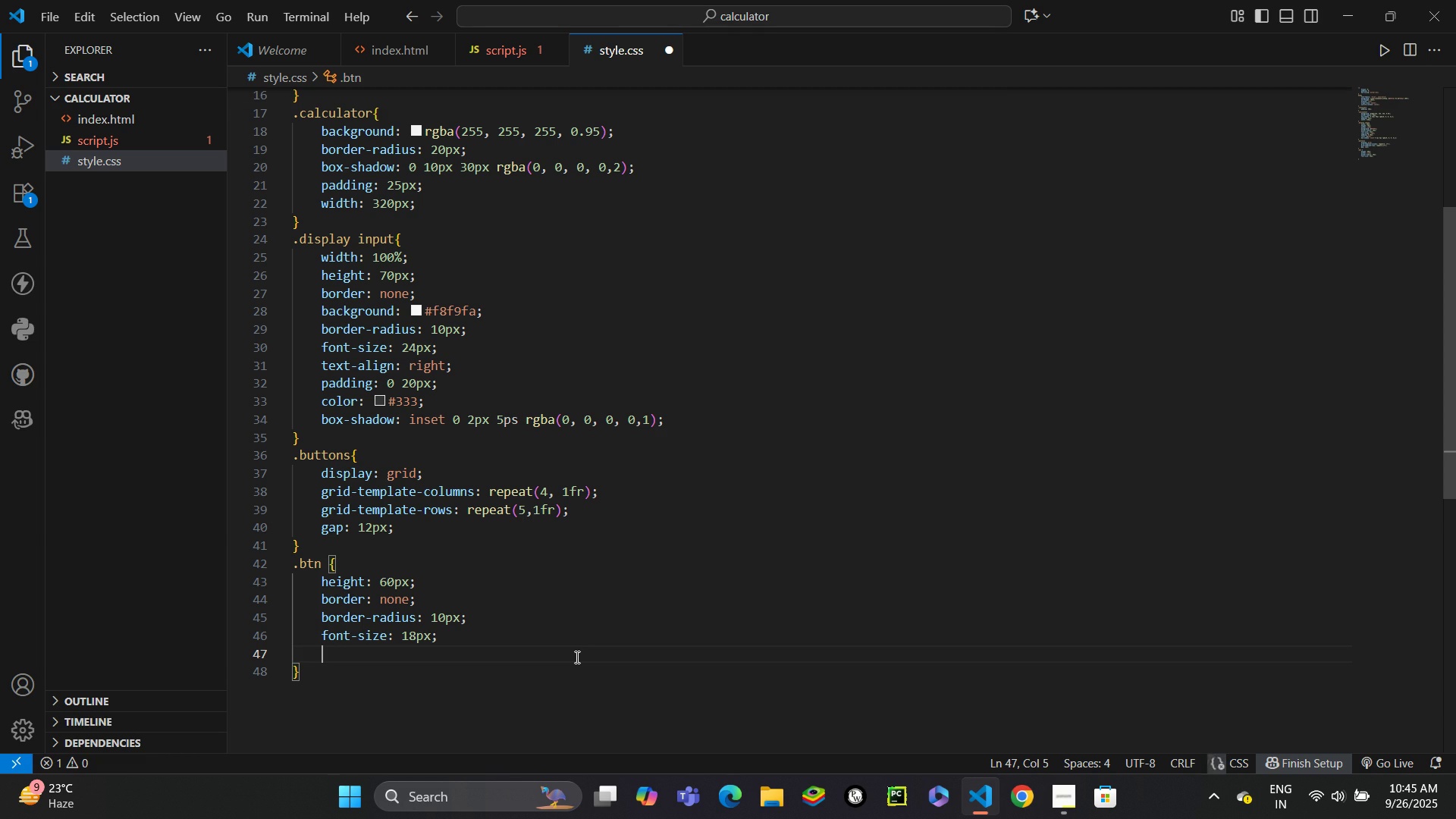 
type(fontwe)
 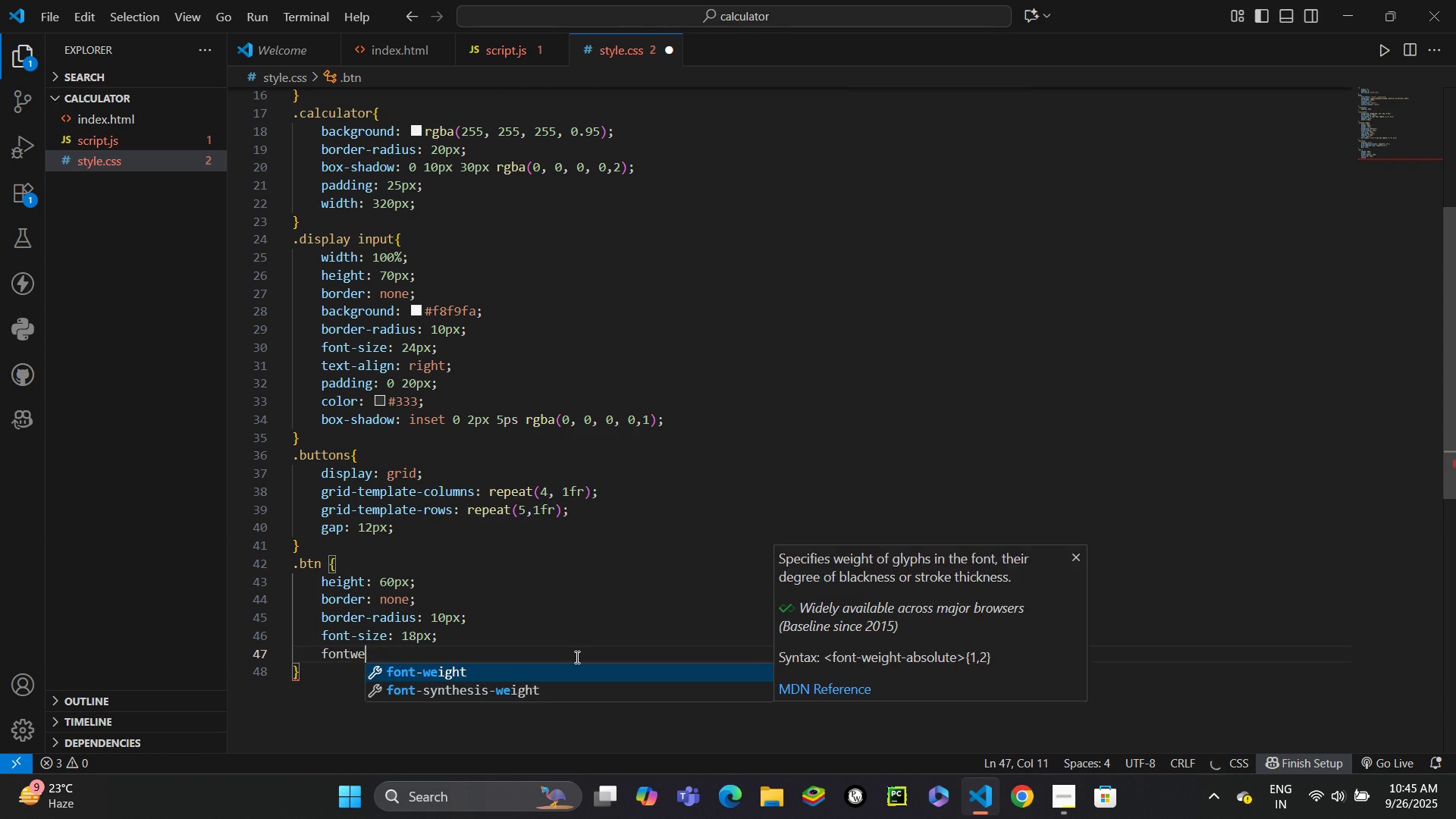 
key(Enter)
 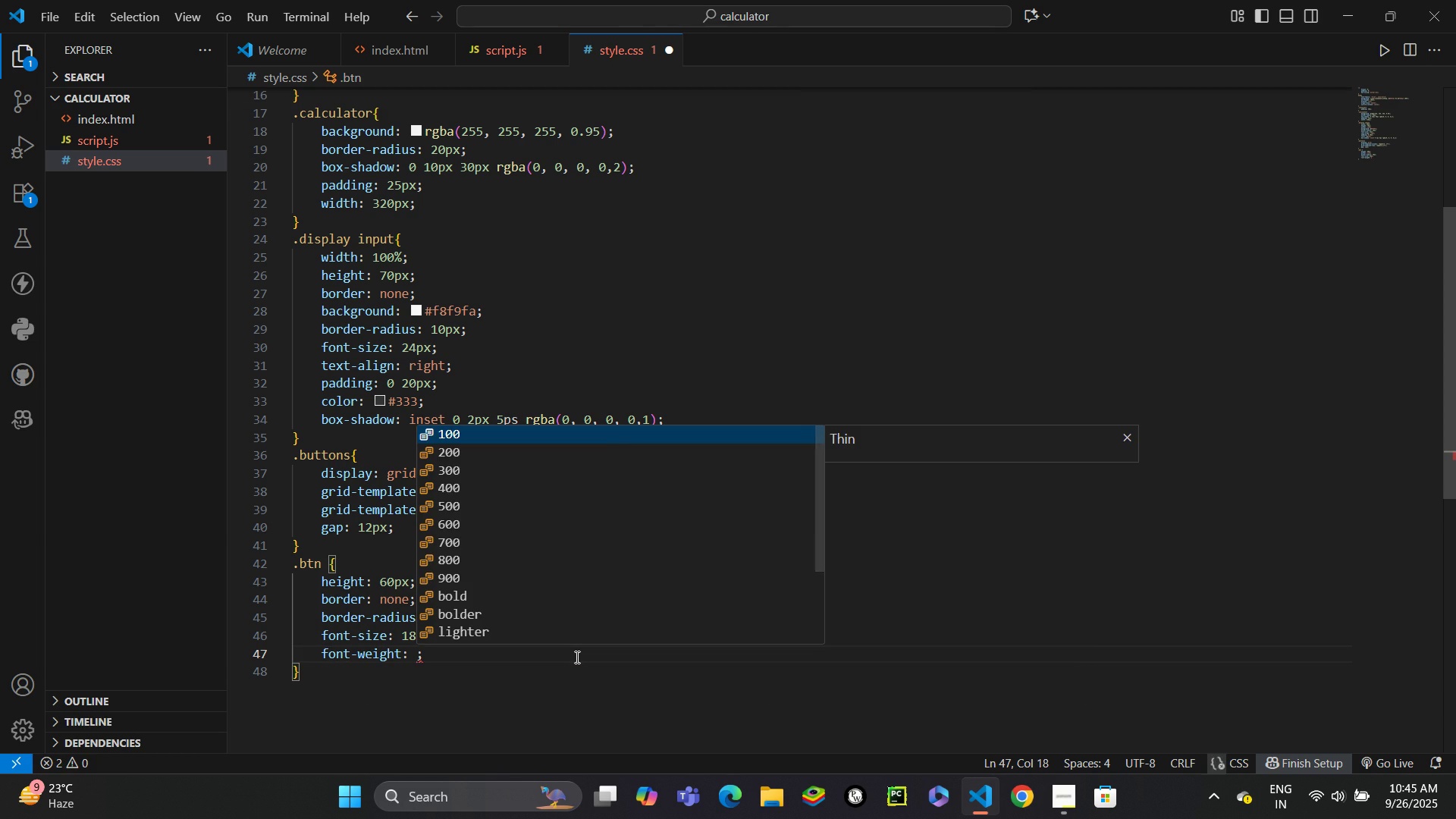 
type(bo)
 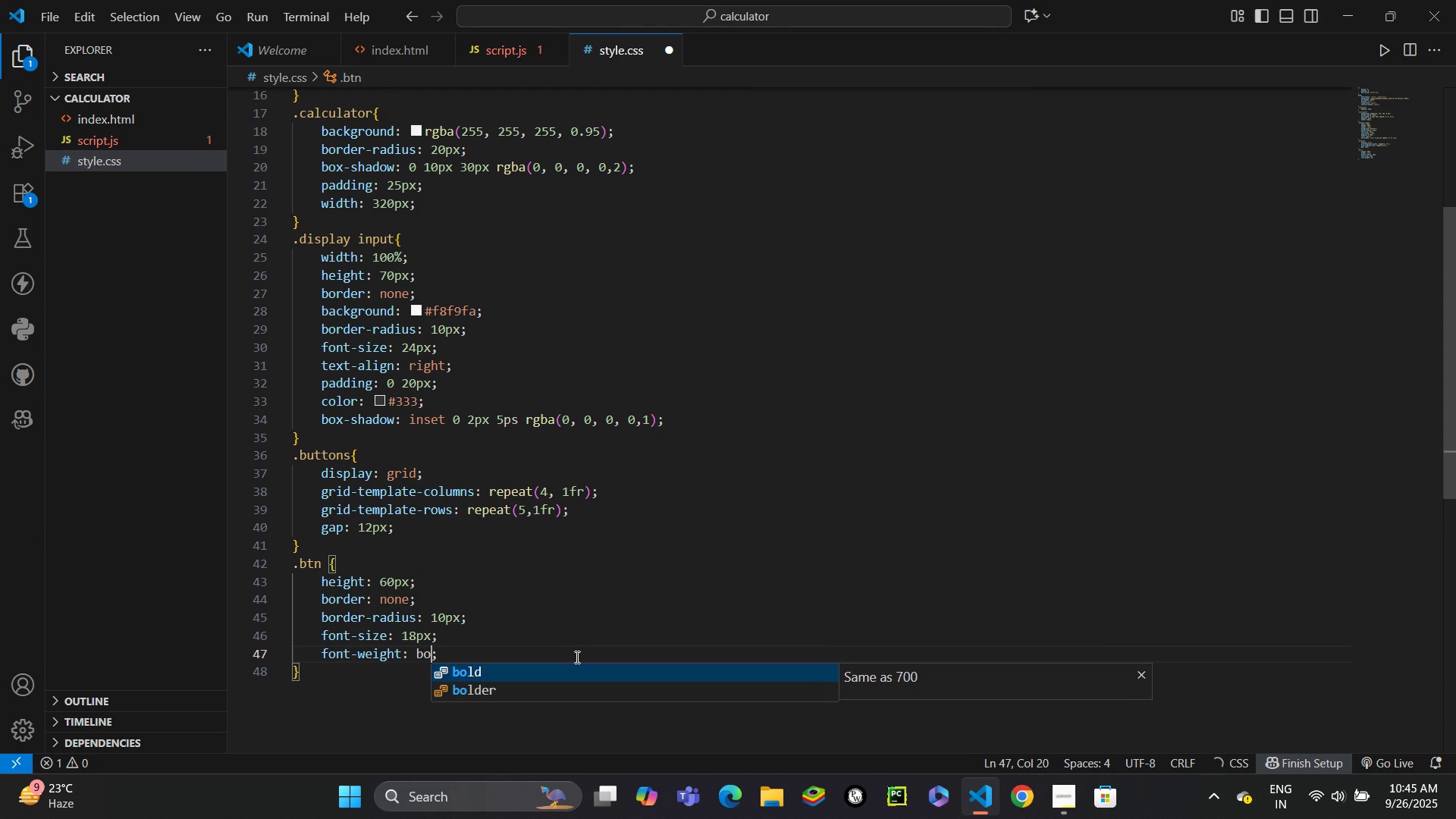 
key(Enter)
 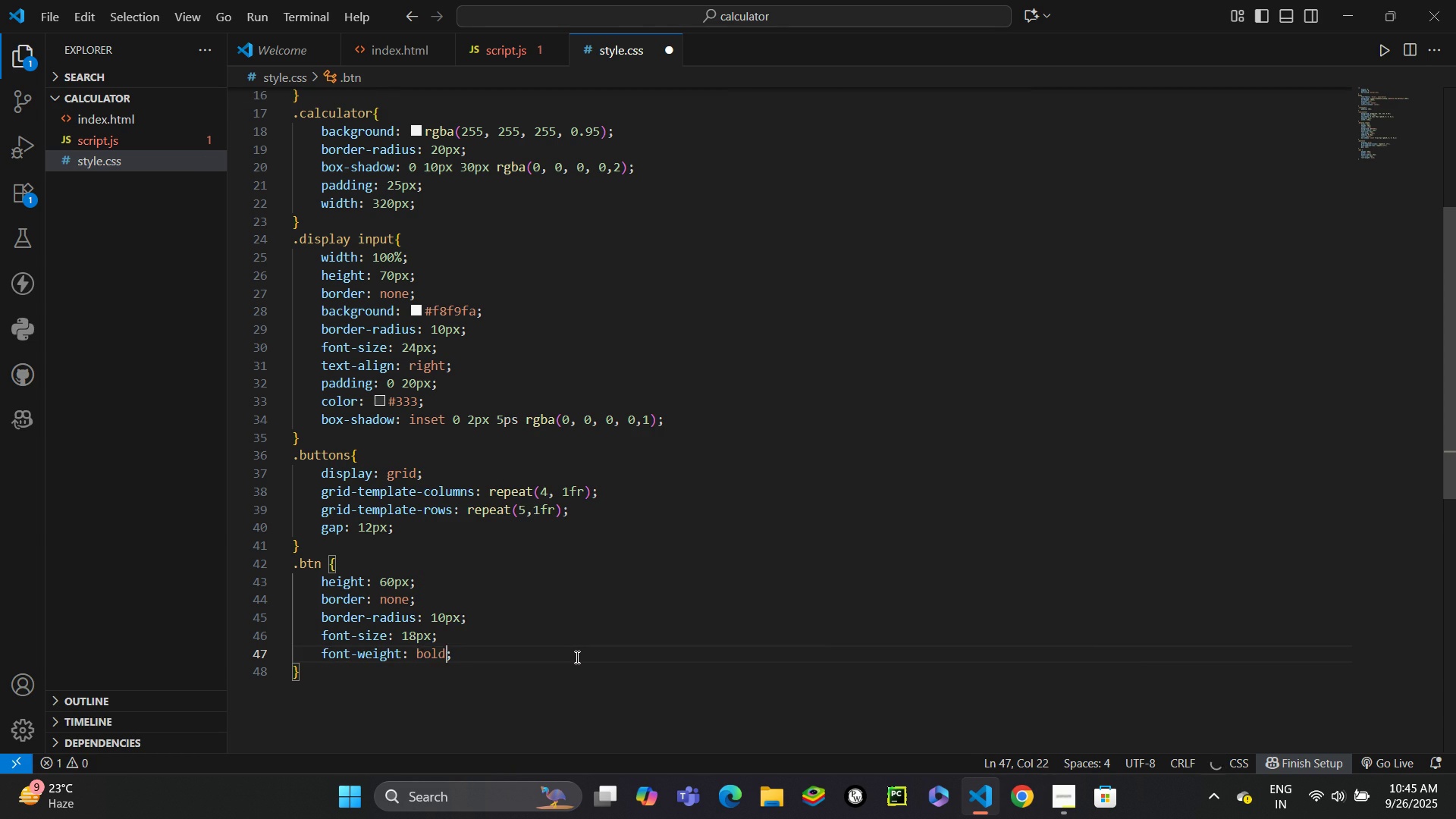 
key(Control+ControlLeft)
 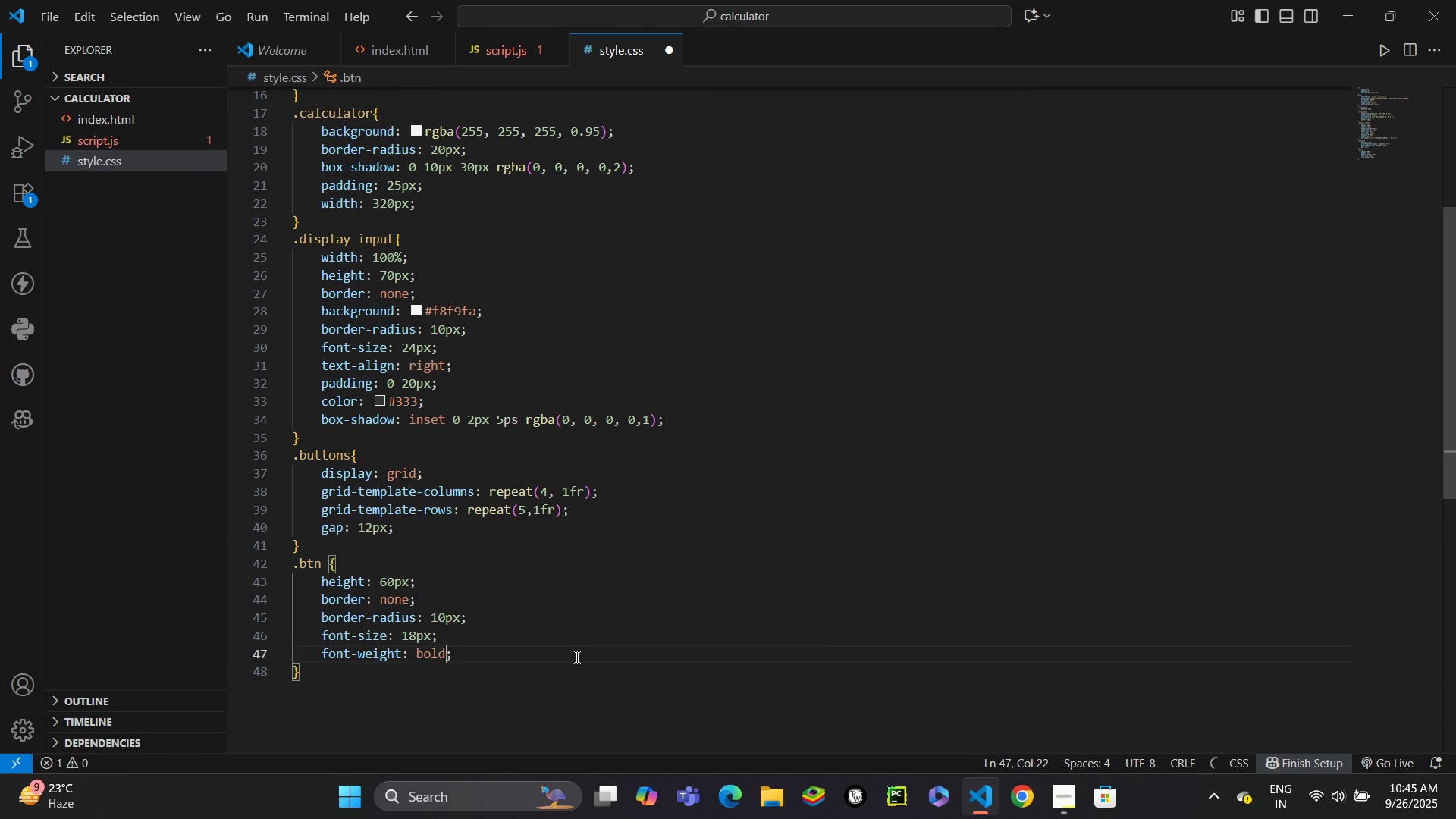 
key(Control+Enter)
 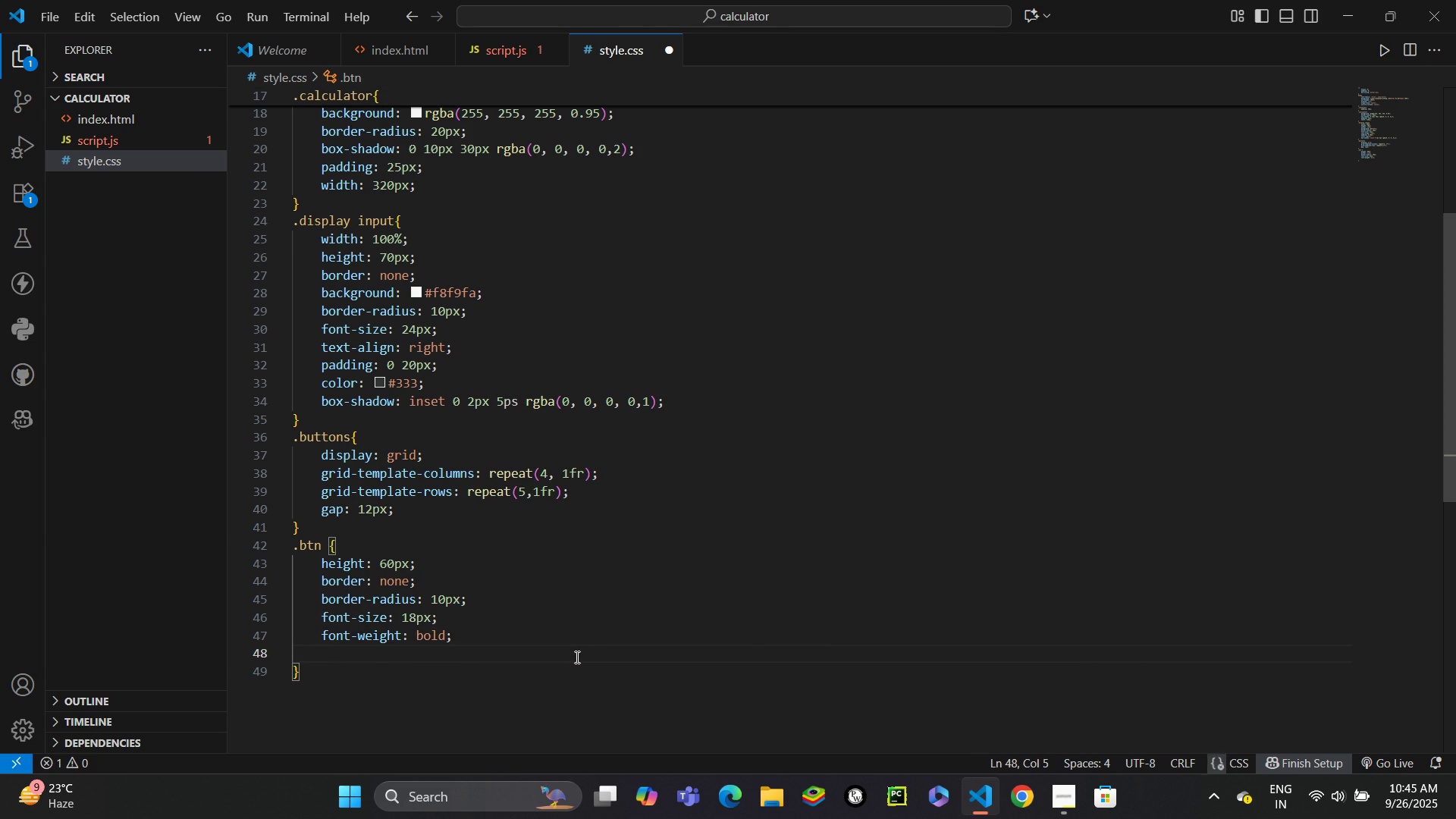 
type(curso)
 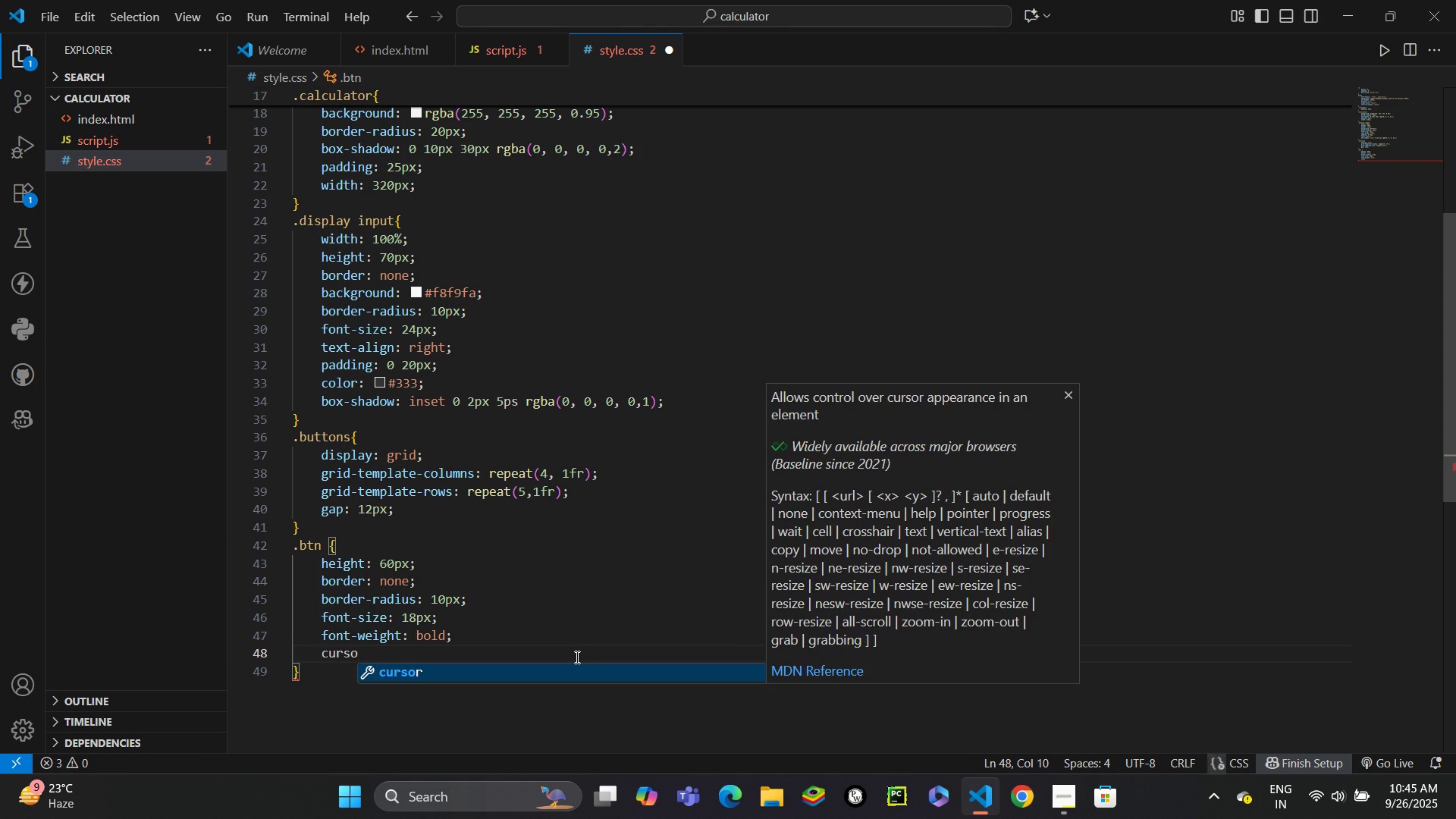 
key(Enter)
 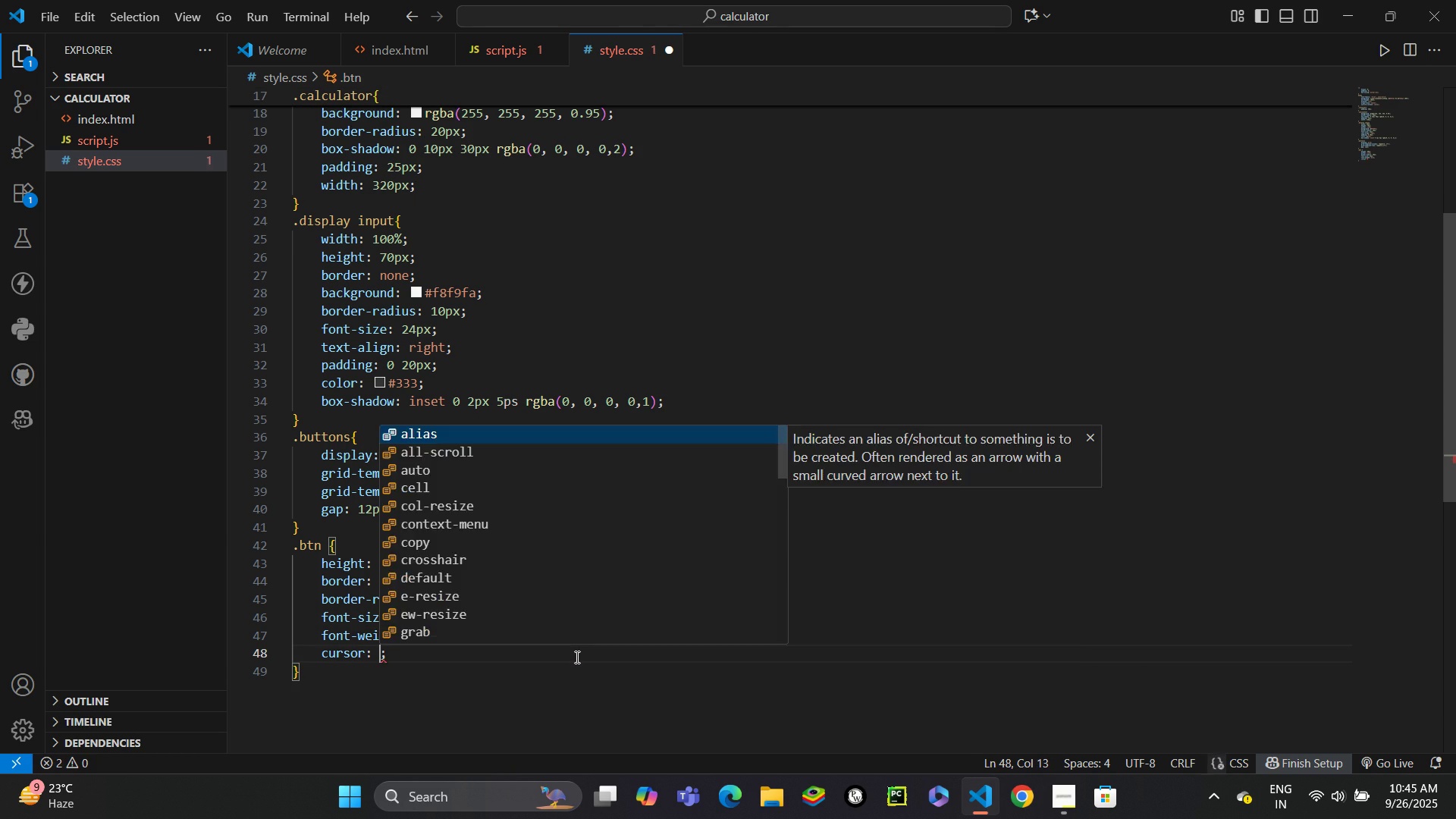 
type(poi)
 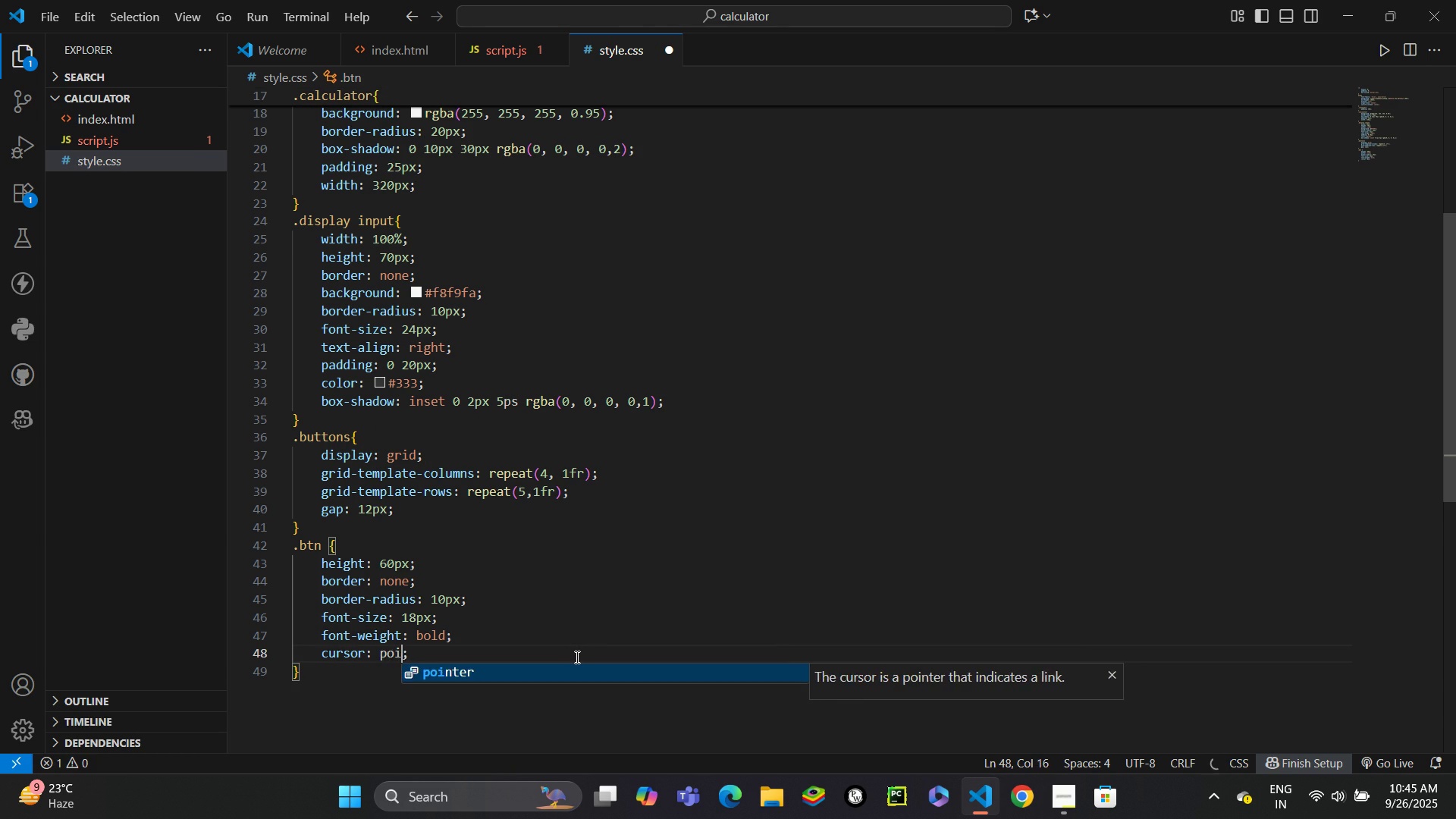 
key(Enter)